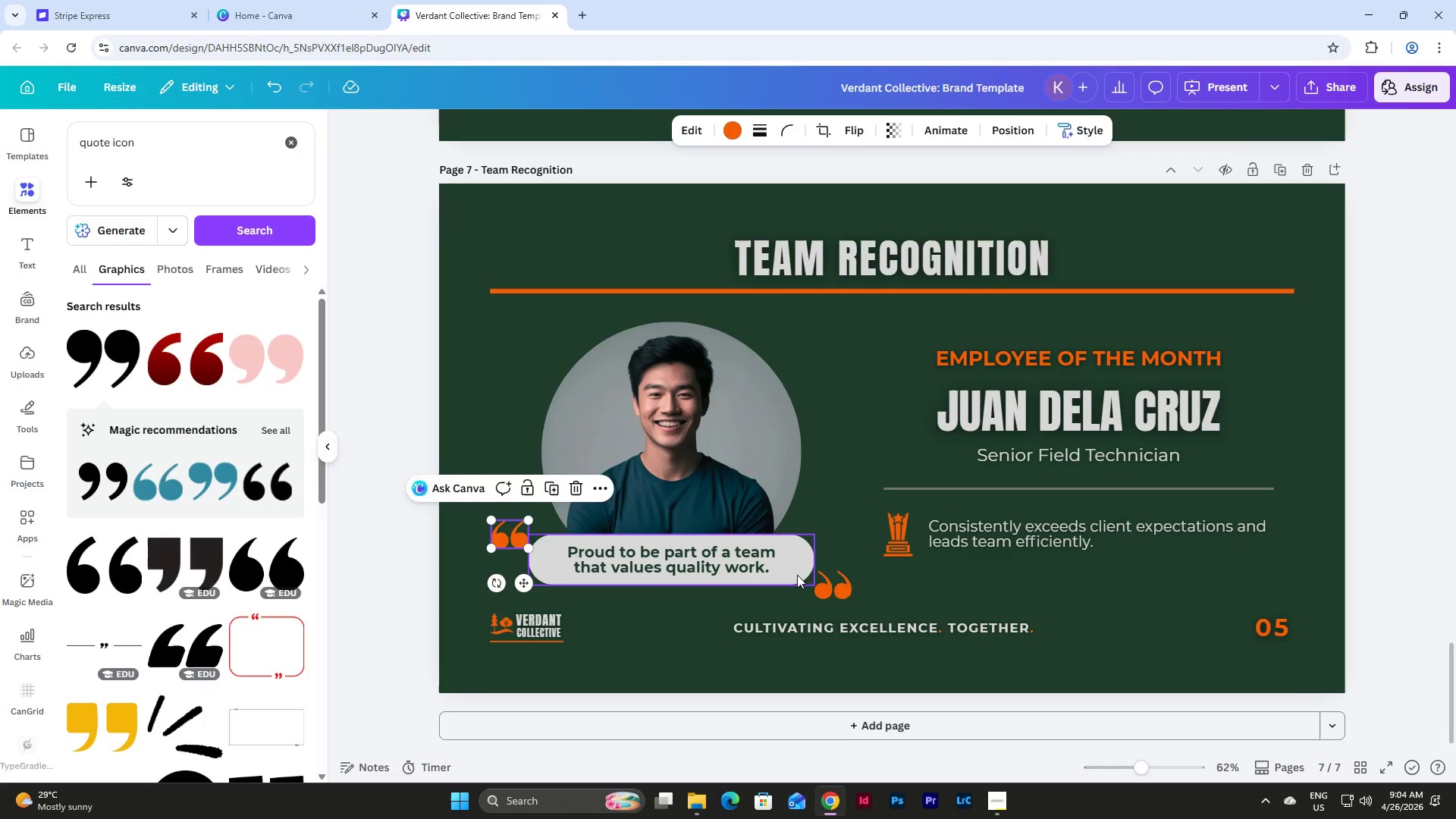 
left_click([797, 571])
 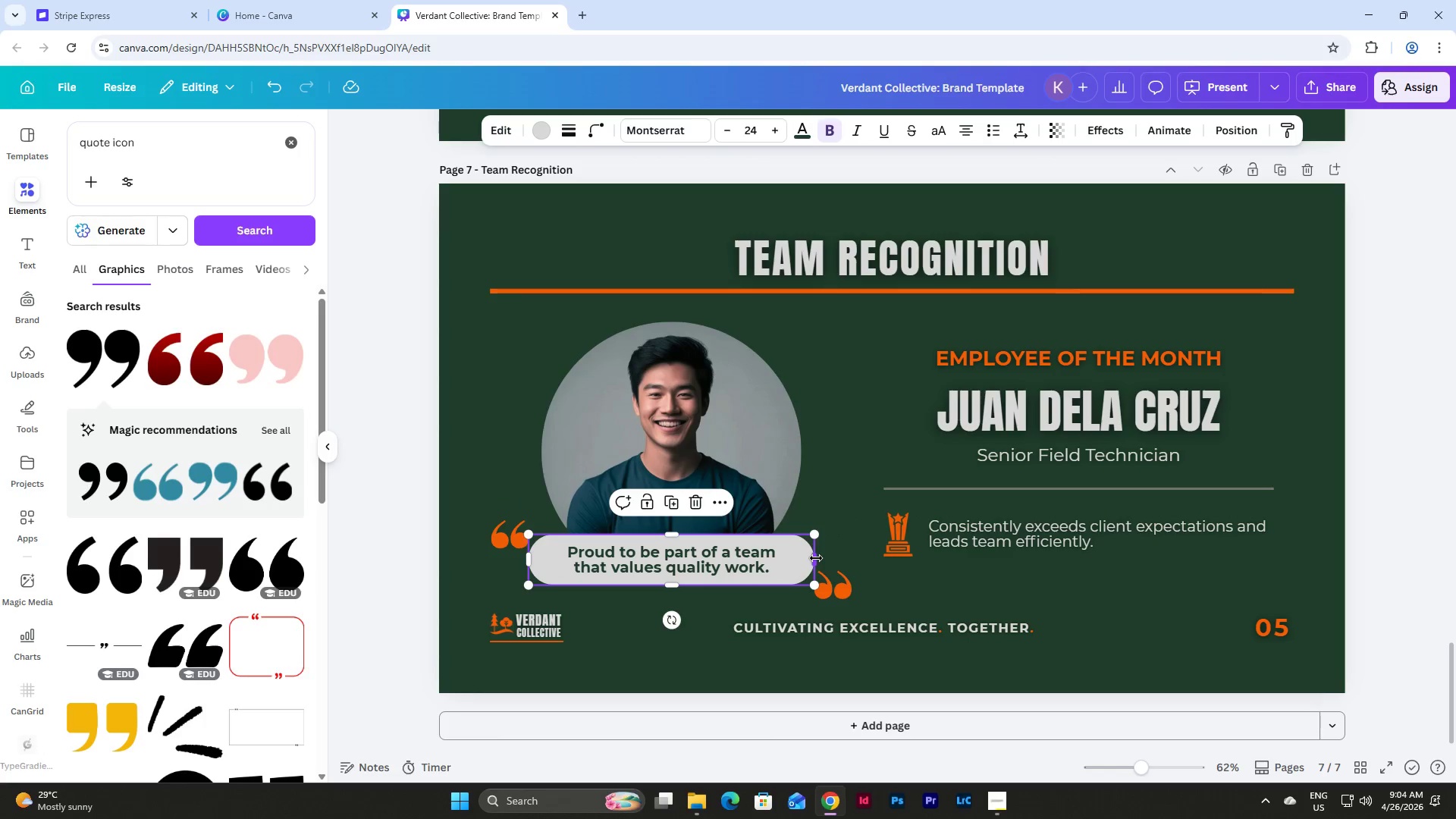 
left_click_drag(start_coordinate=[816, 558], to_coordinate=[795, 563])
 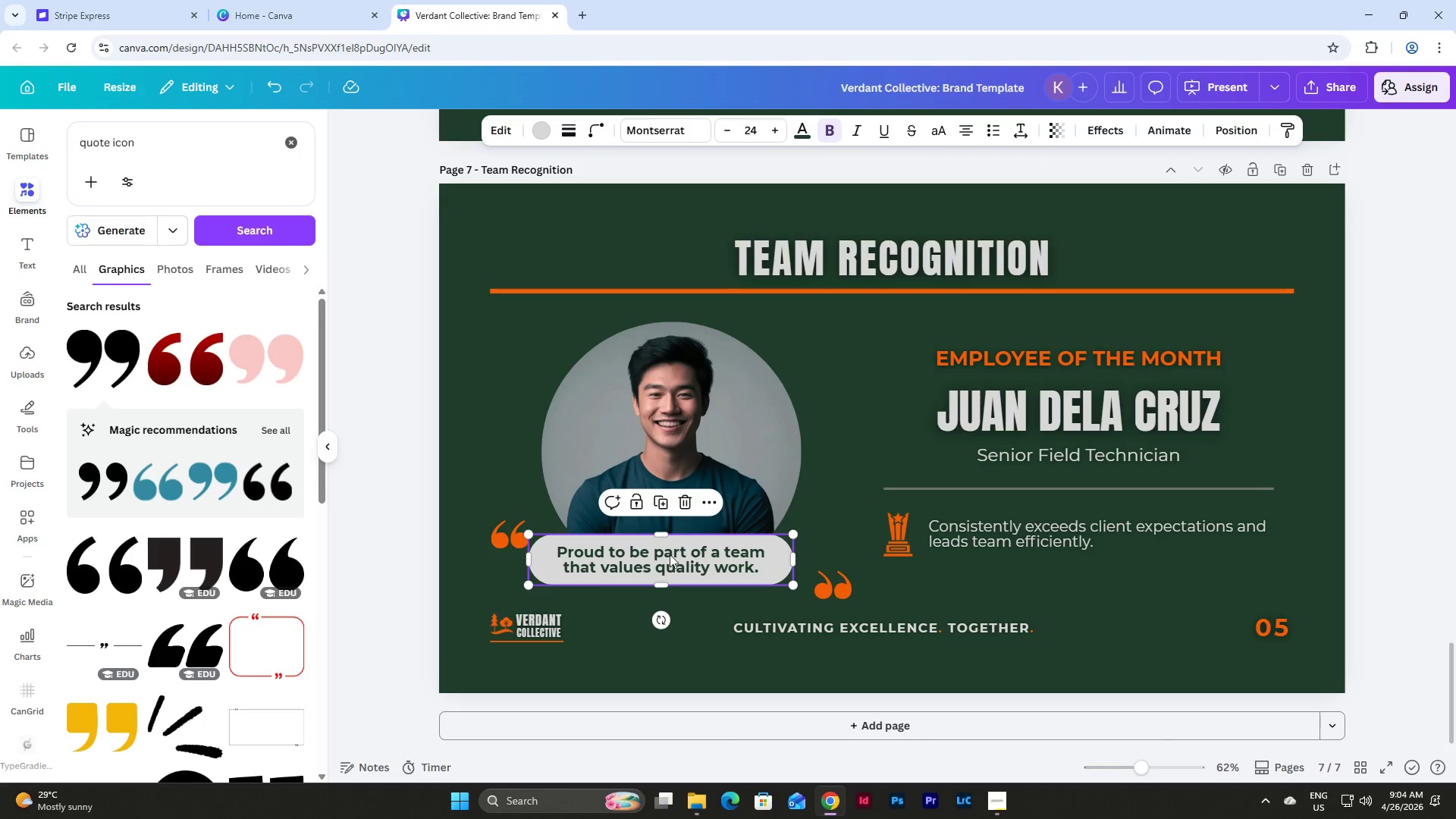 
left_click_drag(start_coordinate=[660, 557], to_coordinate=[671, 556])
 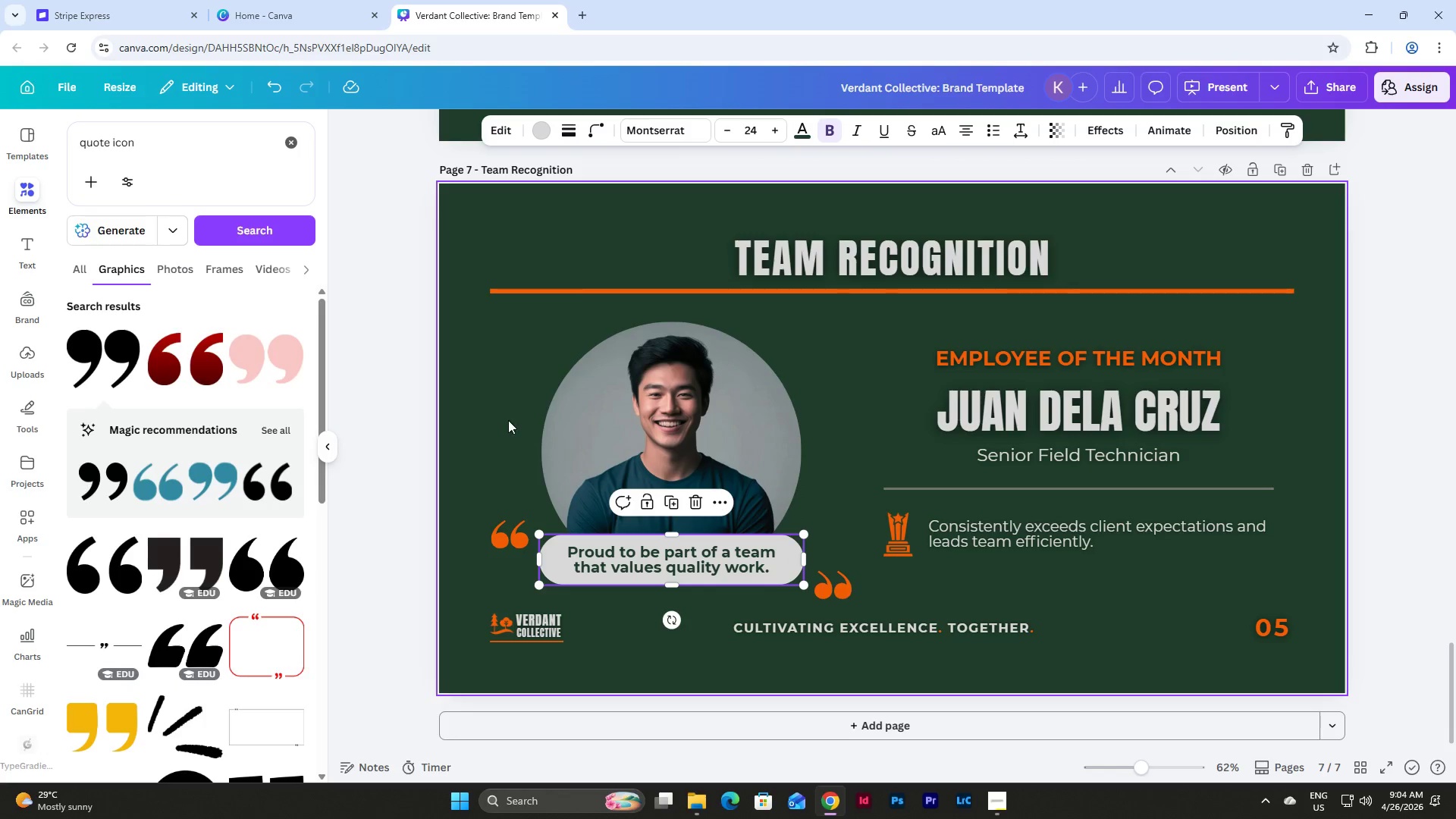 
left_click([508, 420])
 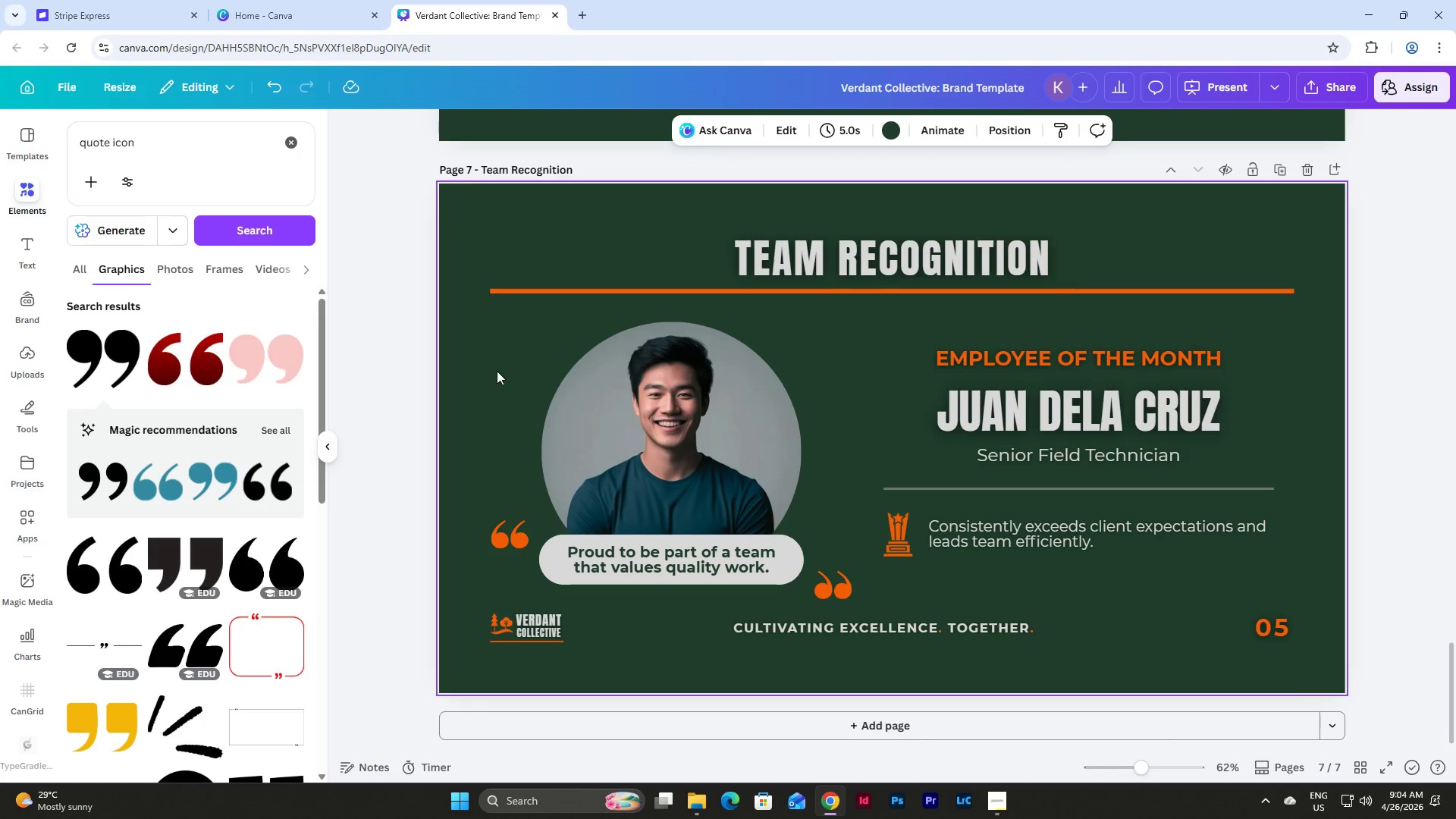 
left_click_drag(start_coordinate=[495, 341], to_coordinate=[1210, 592])
 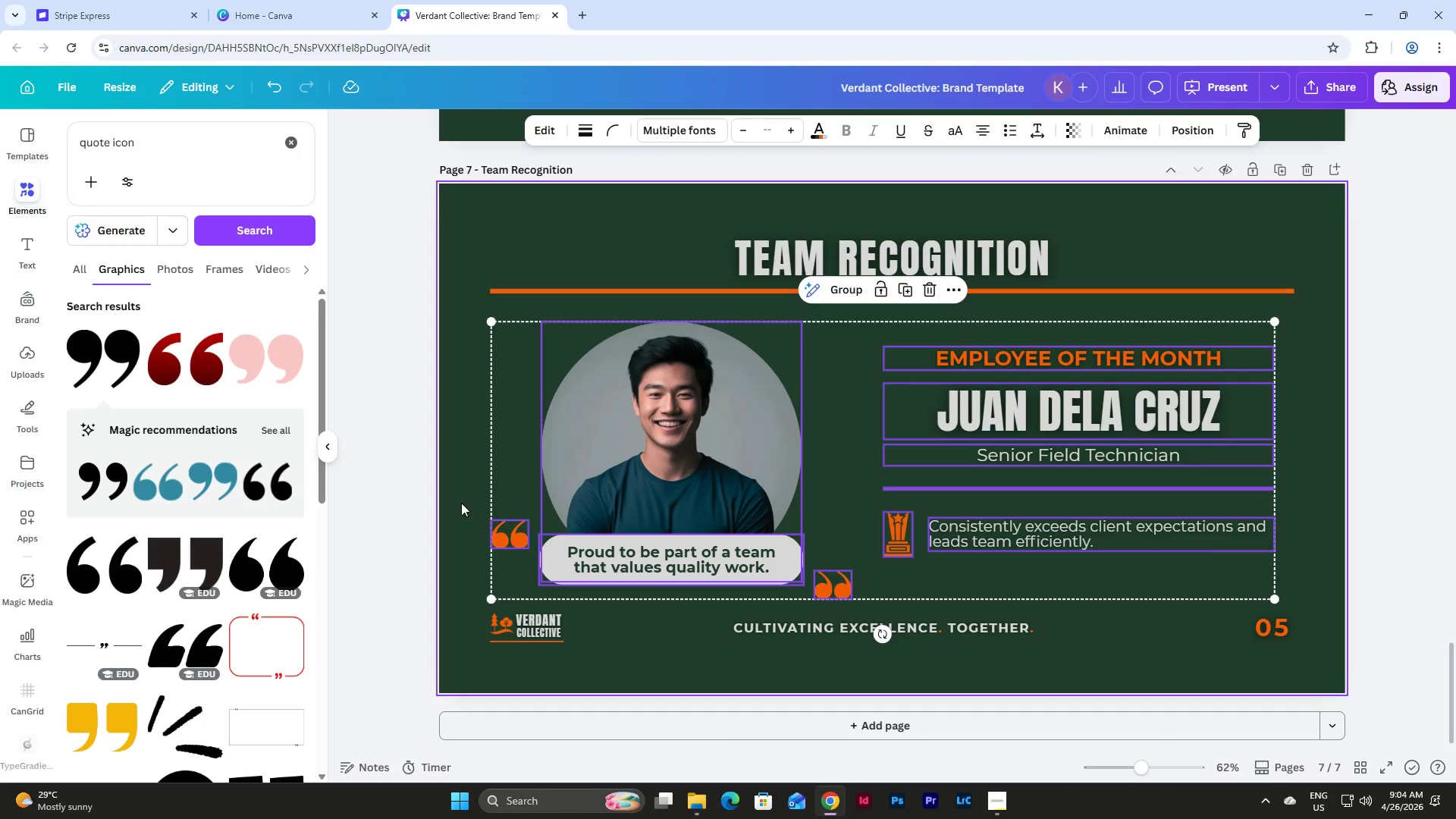 
left_click([459, 502])
 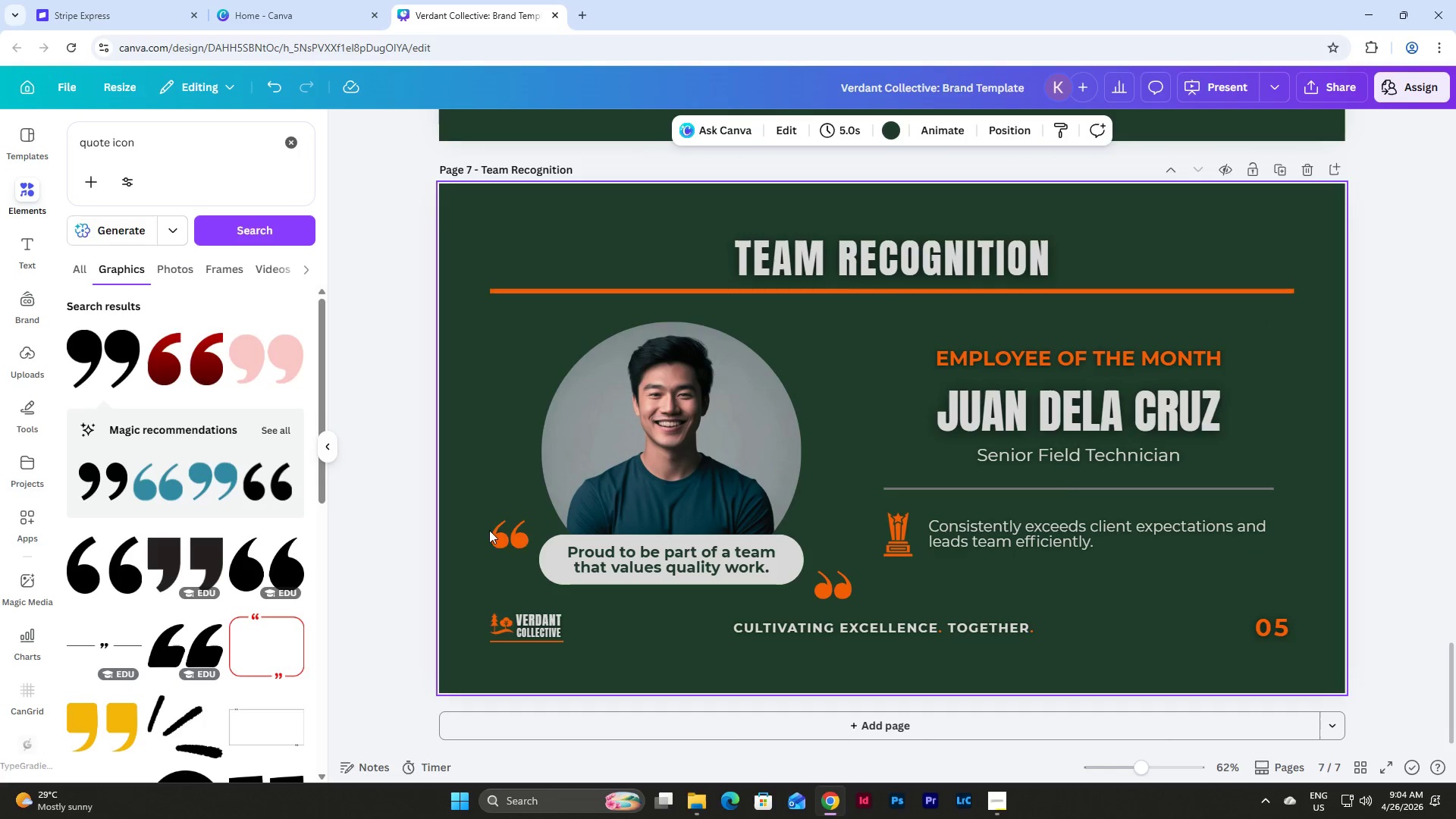 
left_click_drag(start_coordinate=[497, 538], to_coordinate=[546, 564])
 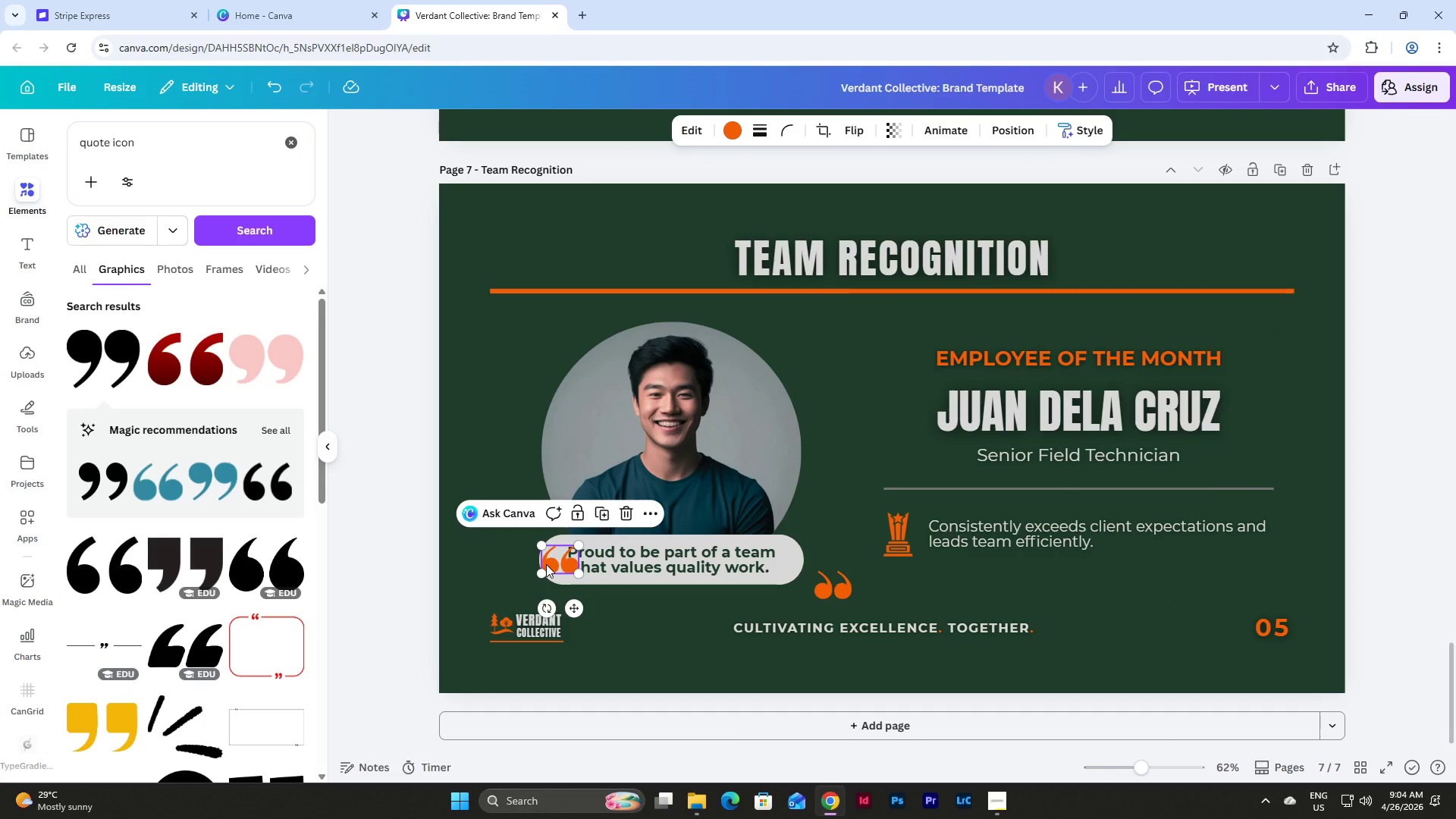 
key(Control+Z)
 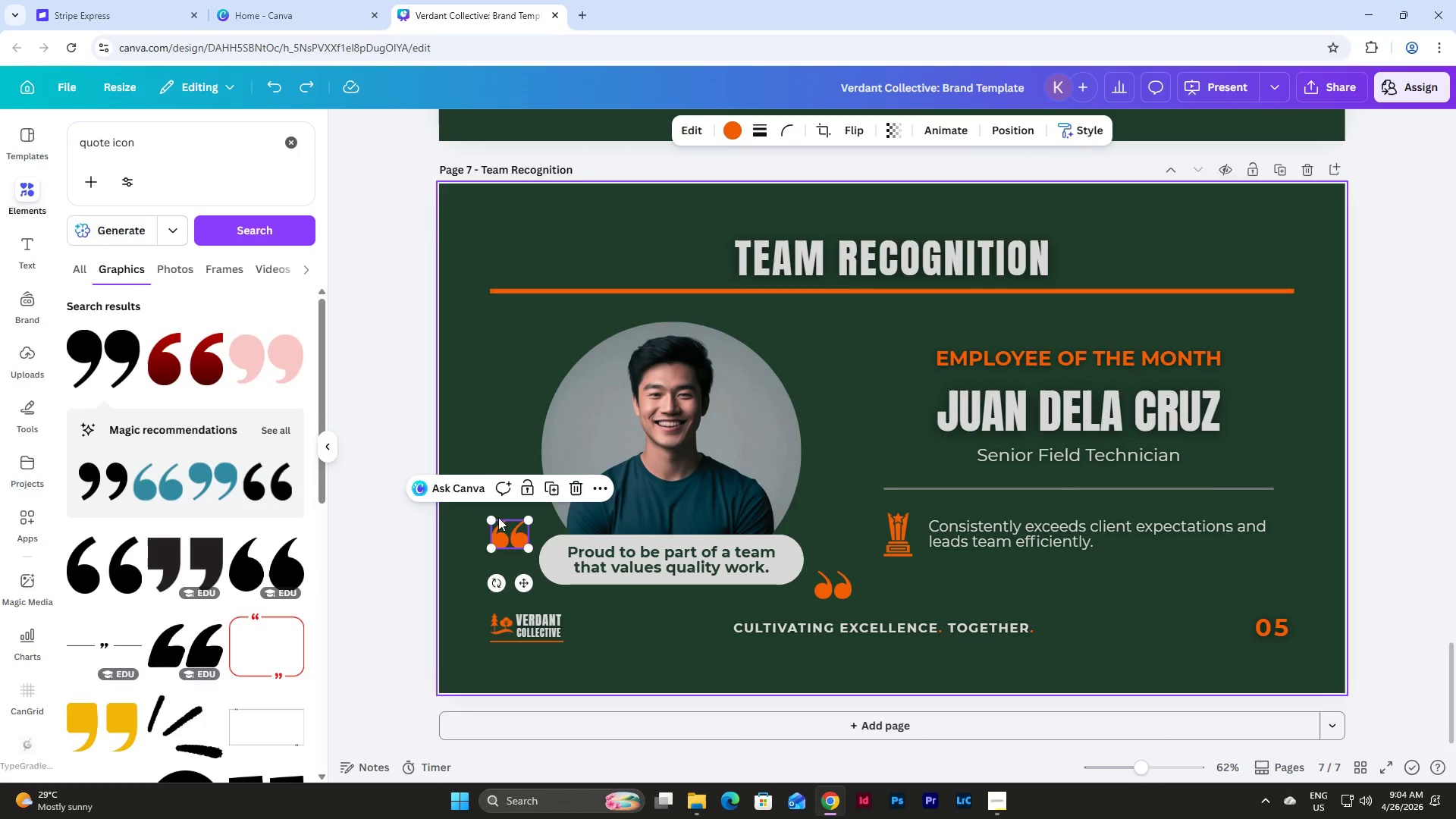 
left_click([467, 524])
 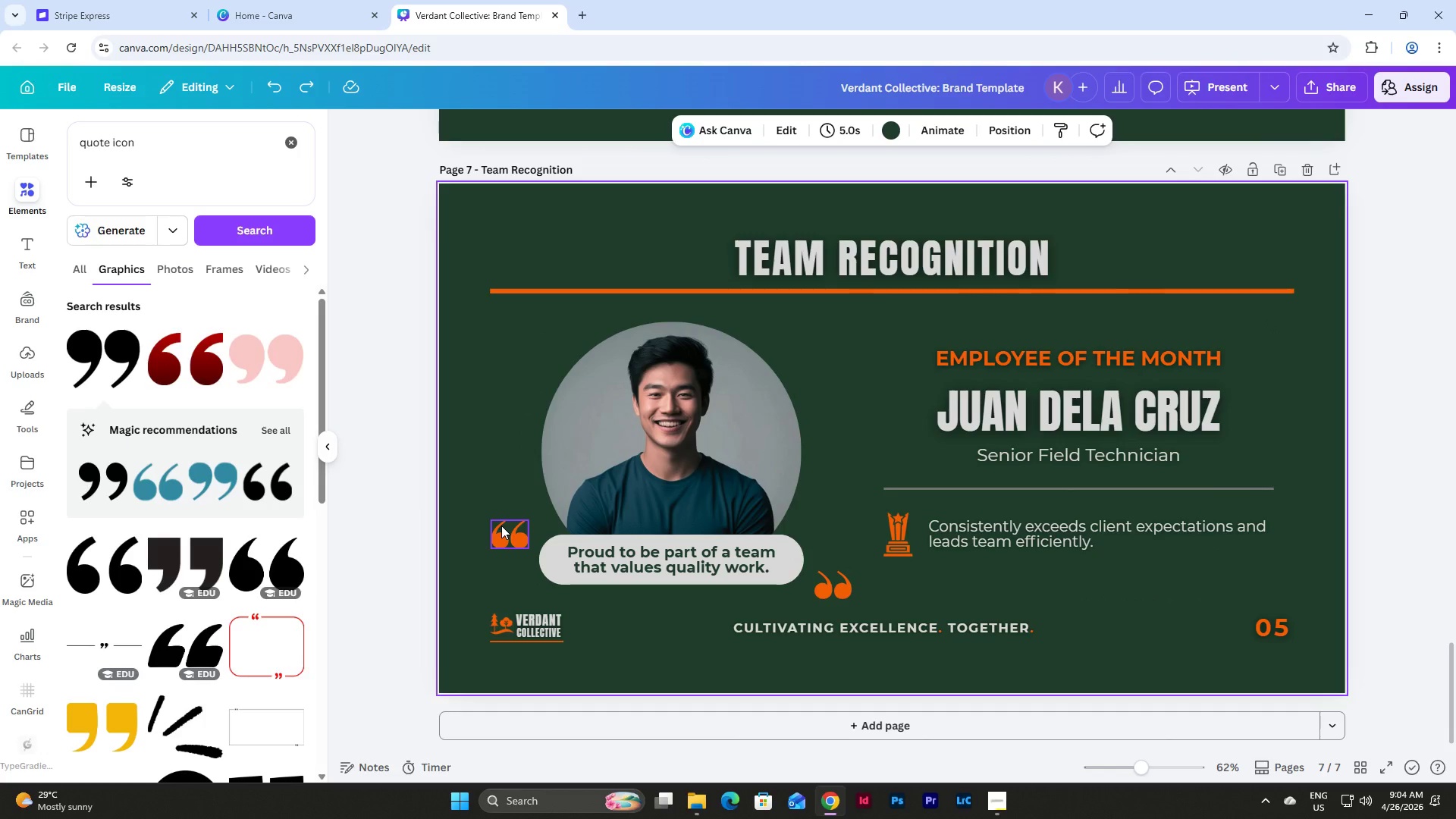 
key(Control+Z)
 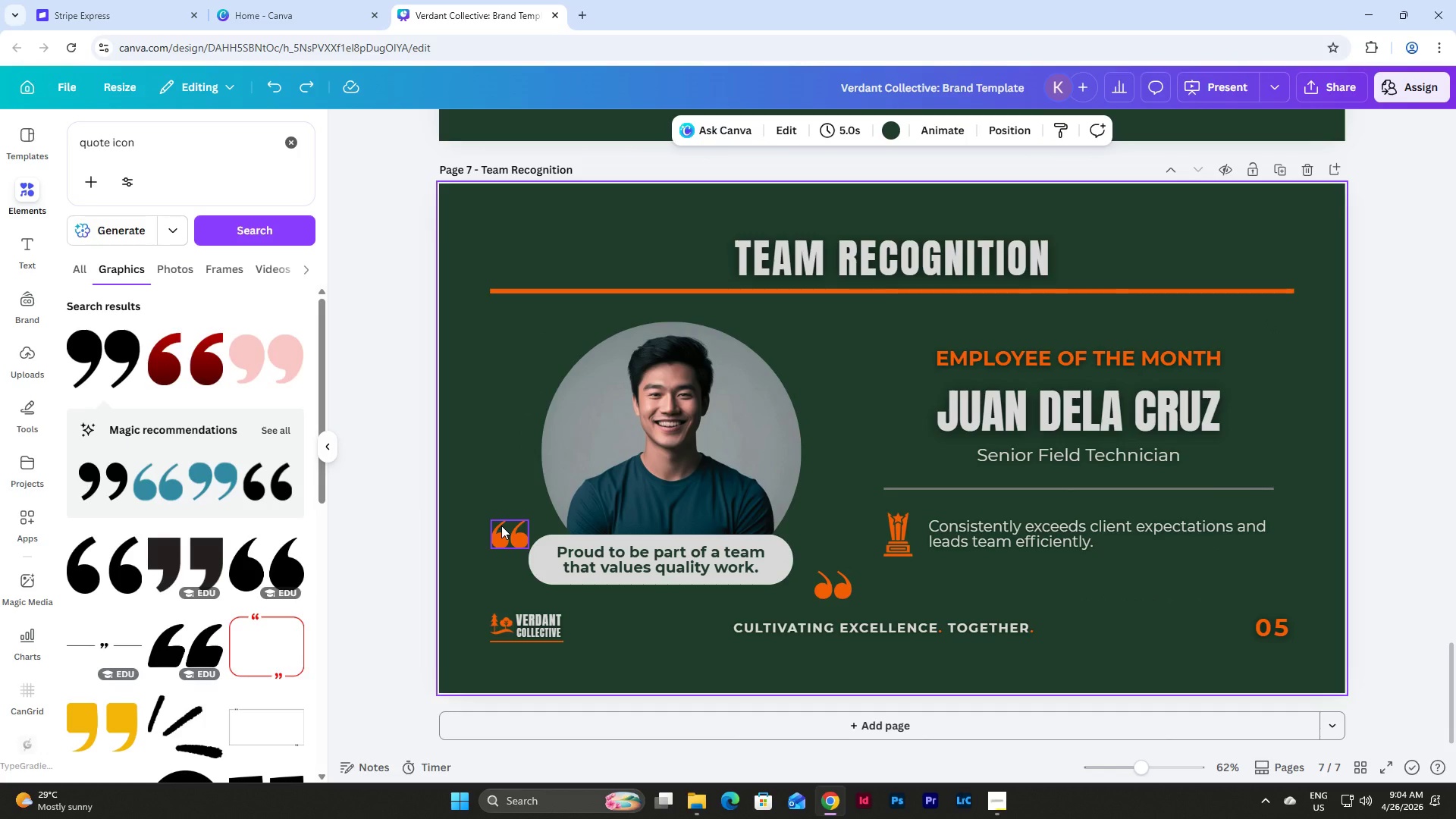 
key(Control+Y)
 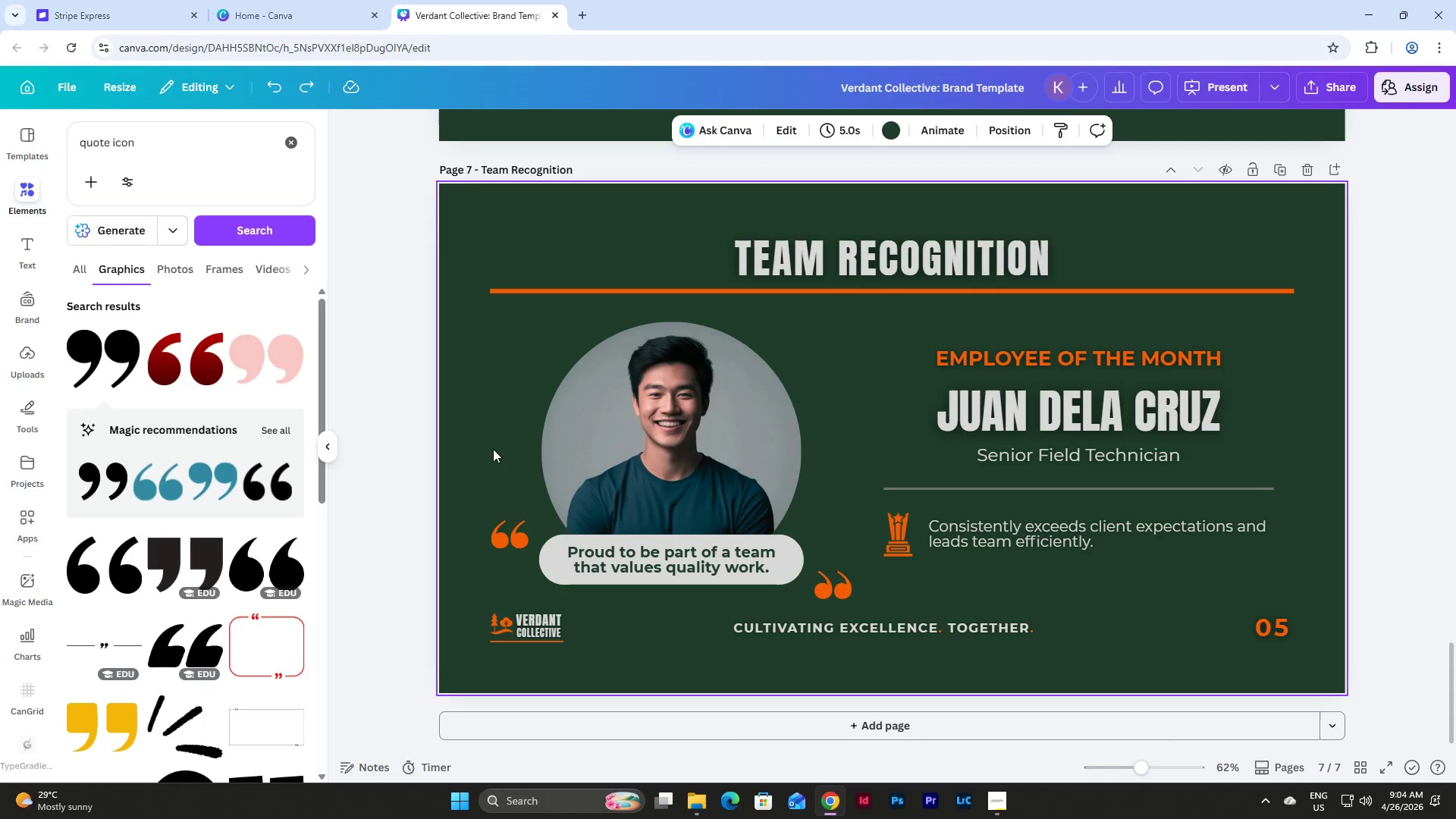 
left_click([493, 449])
 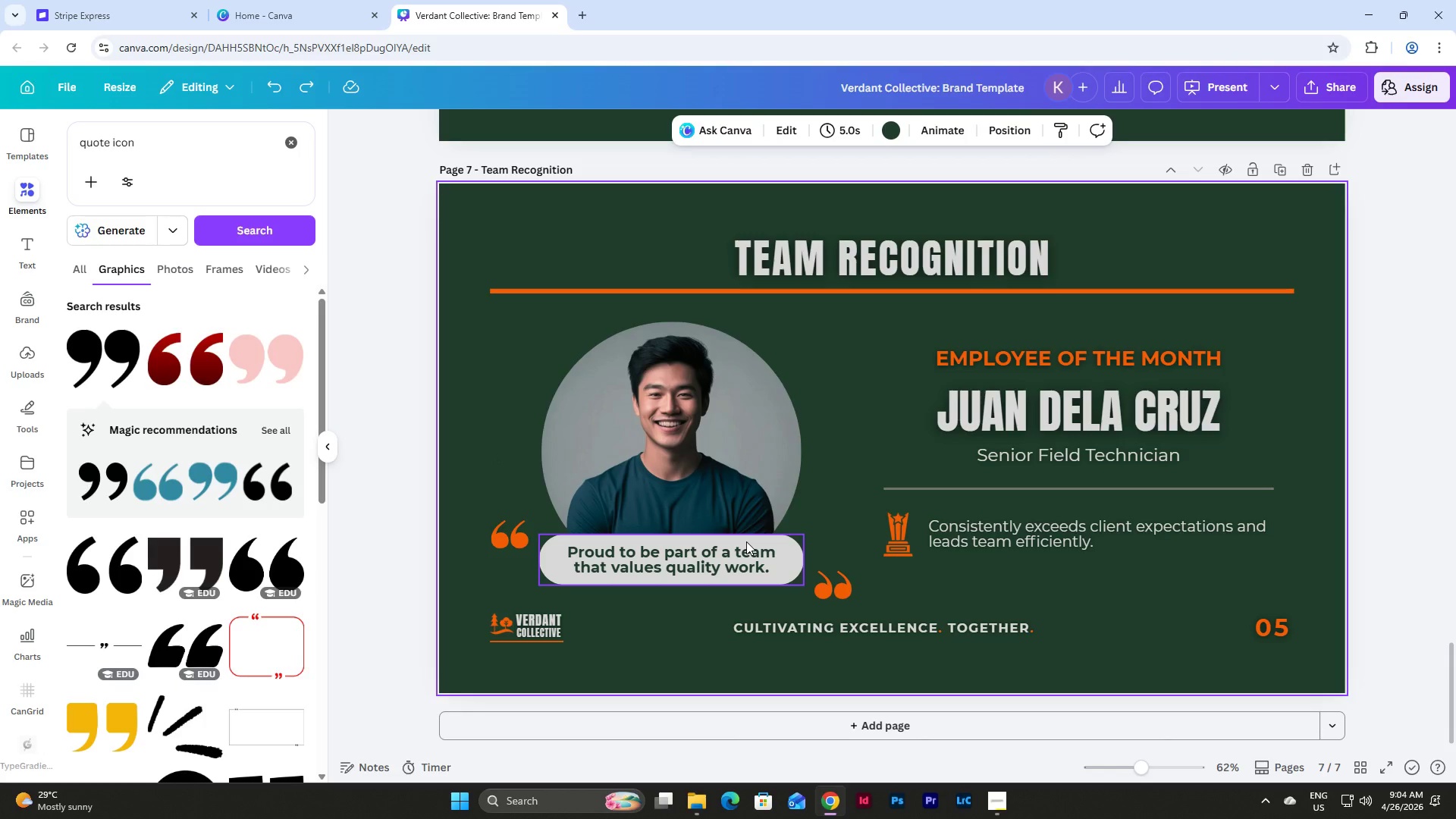 
left_click([746, 541])
 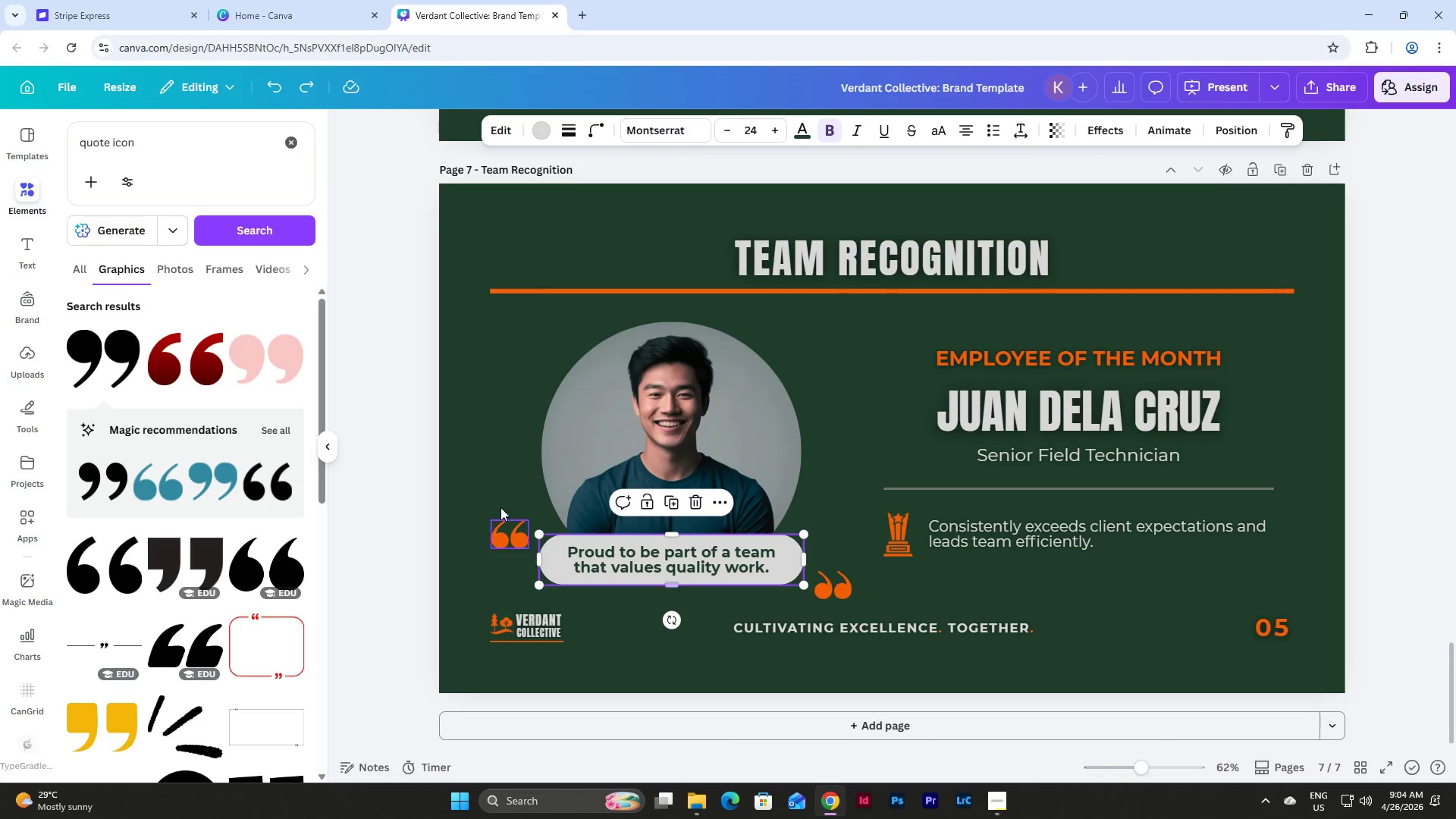 
left_click([481, 428])
 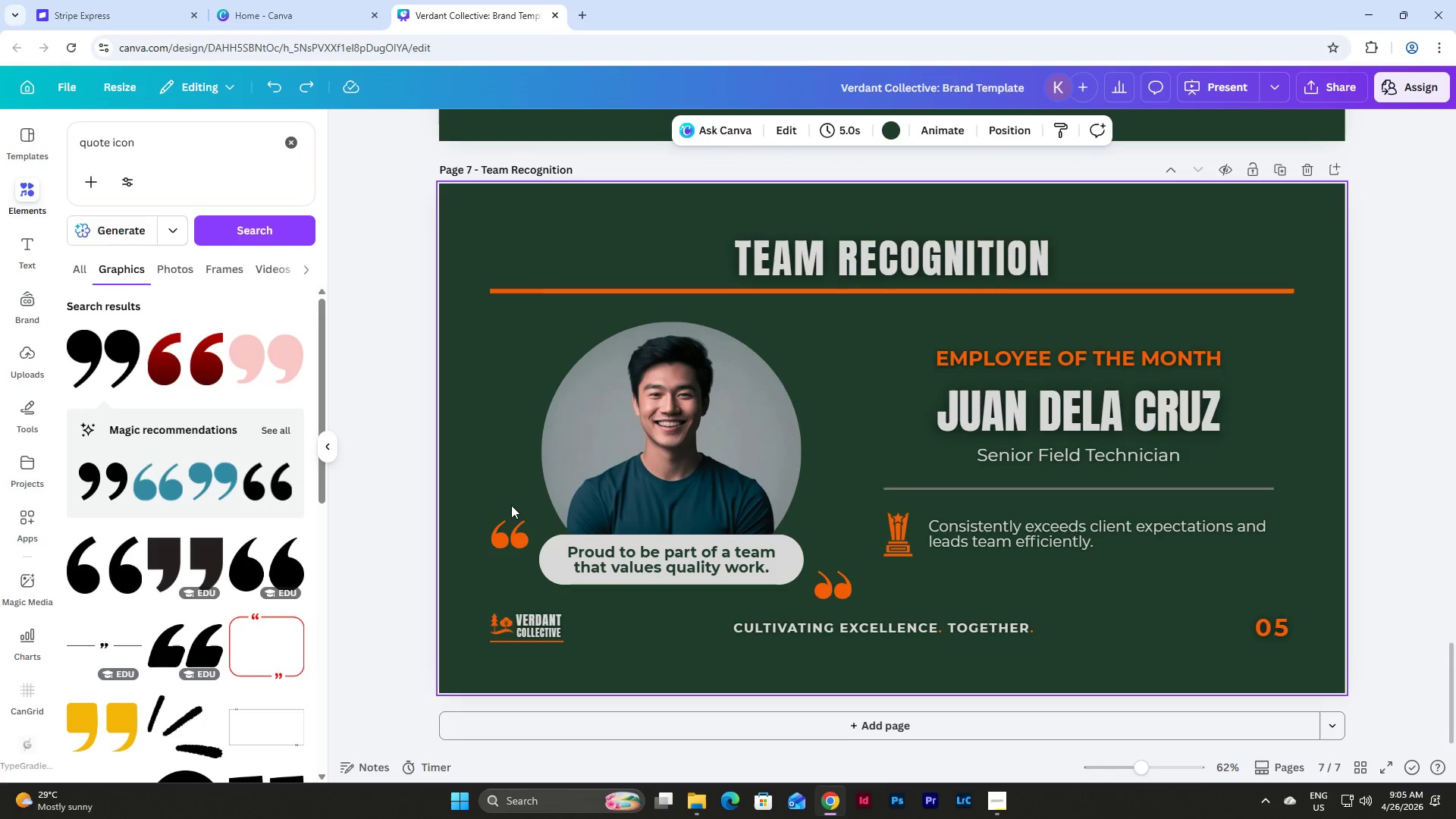 
left_click([511, 534])
 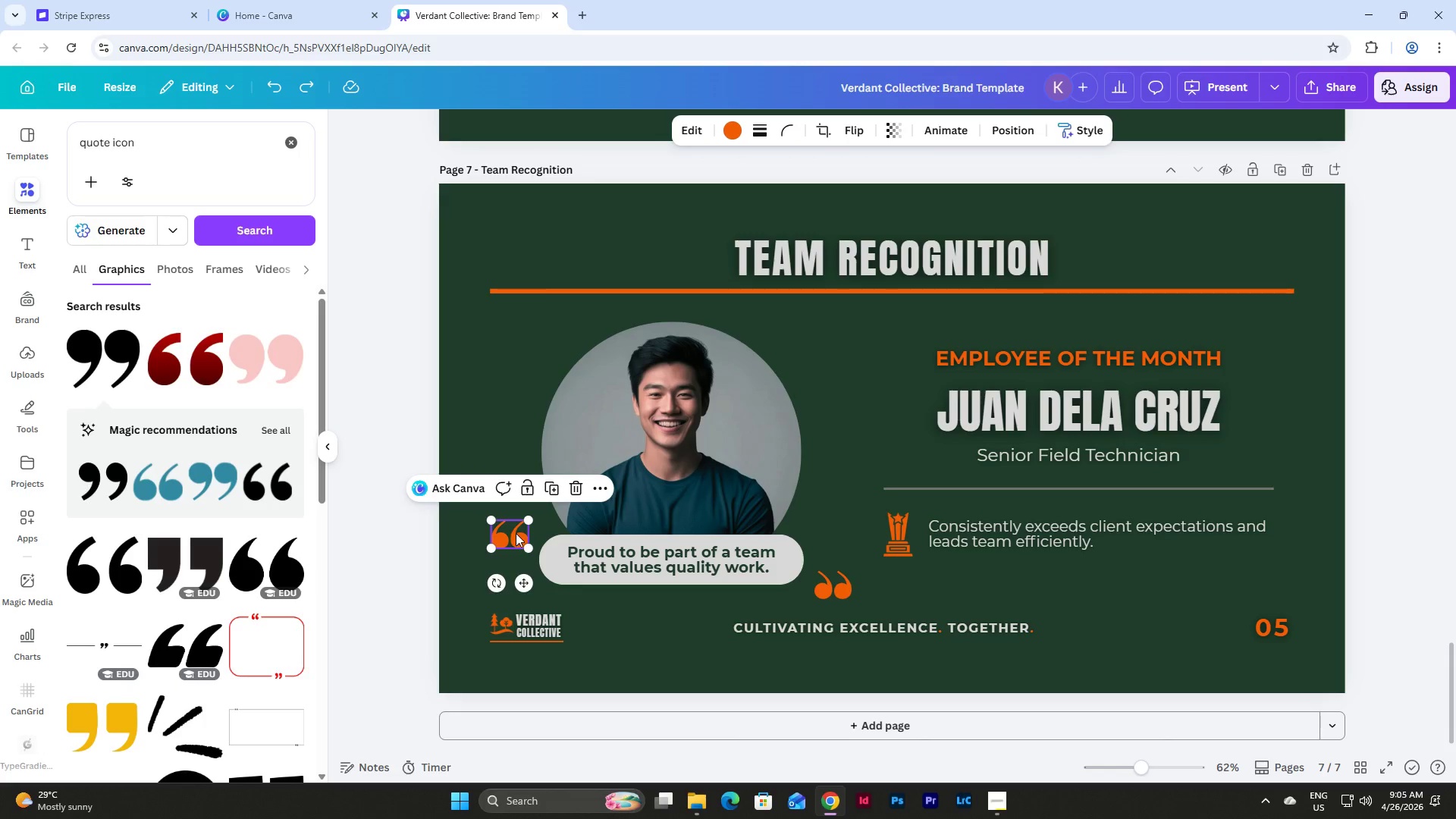 
hold_key(key=ShiftLeft, duration=1.62)
left_click([626, 551])
 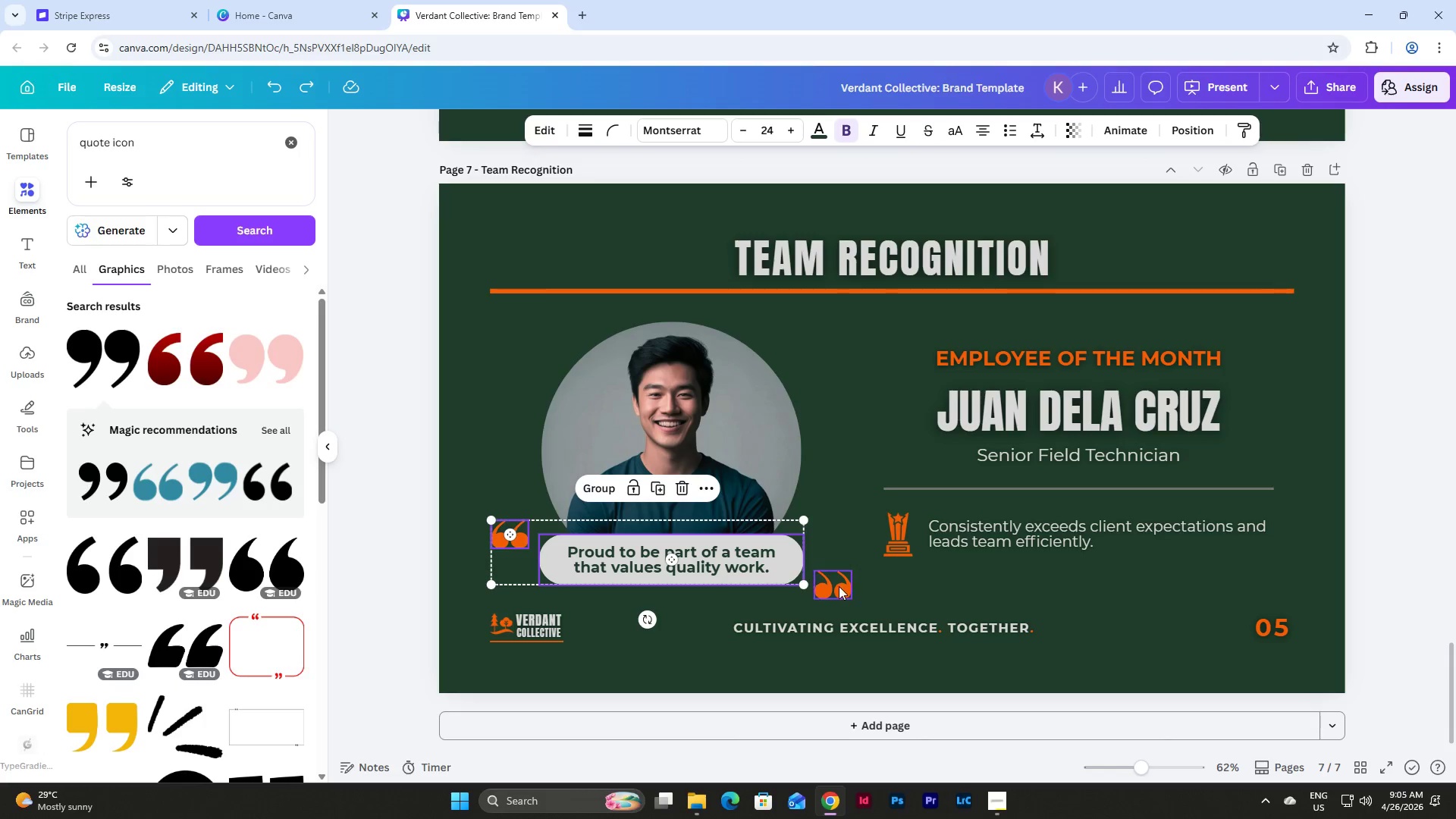 
left_click([839, 586])
 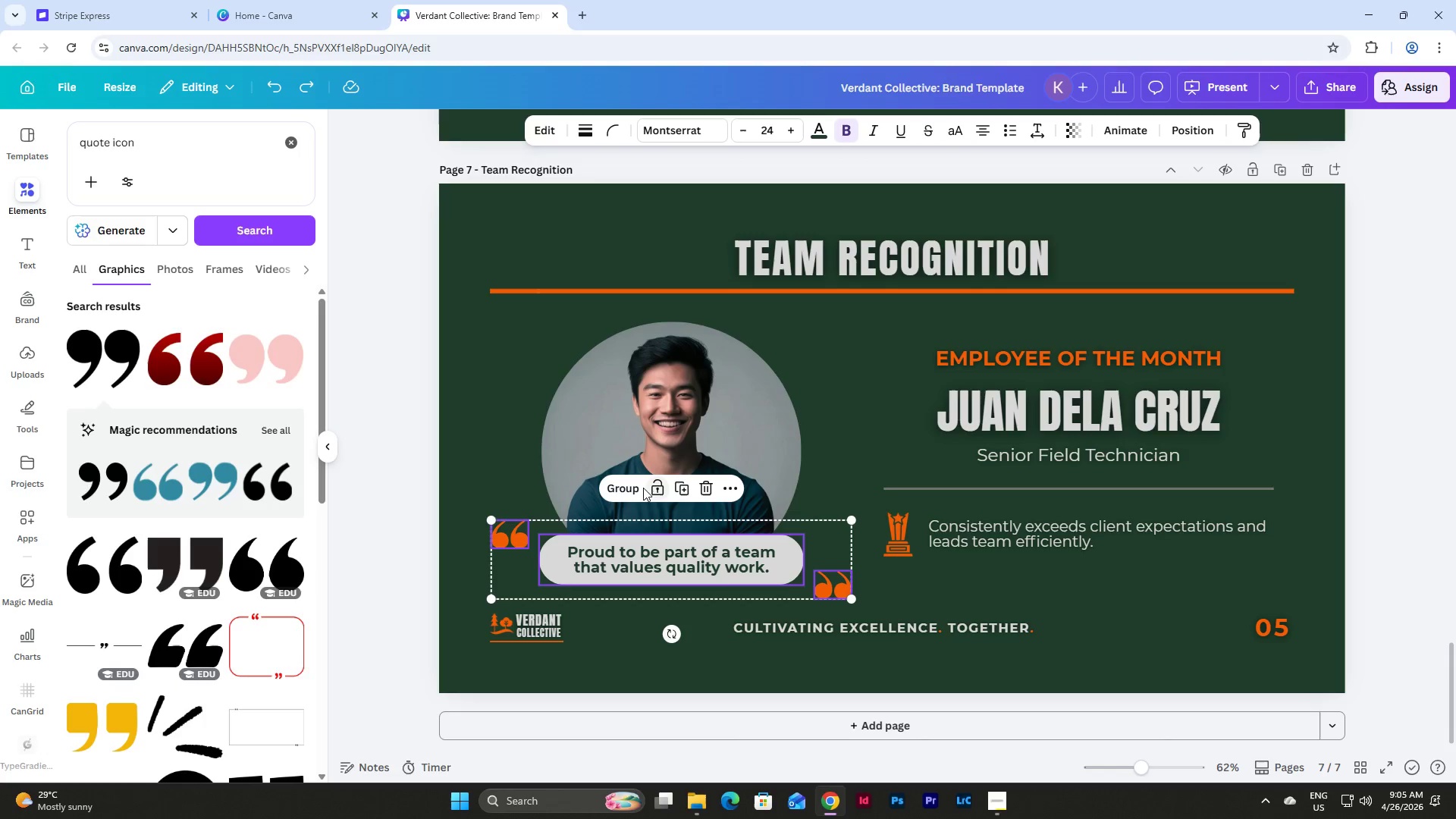 
left_click([630, 488])
 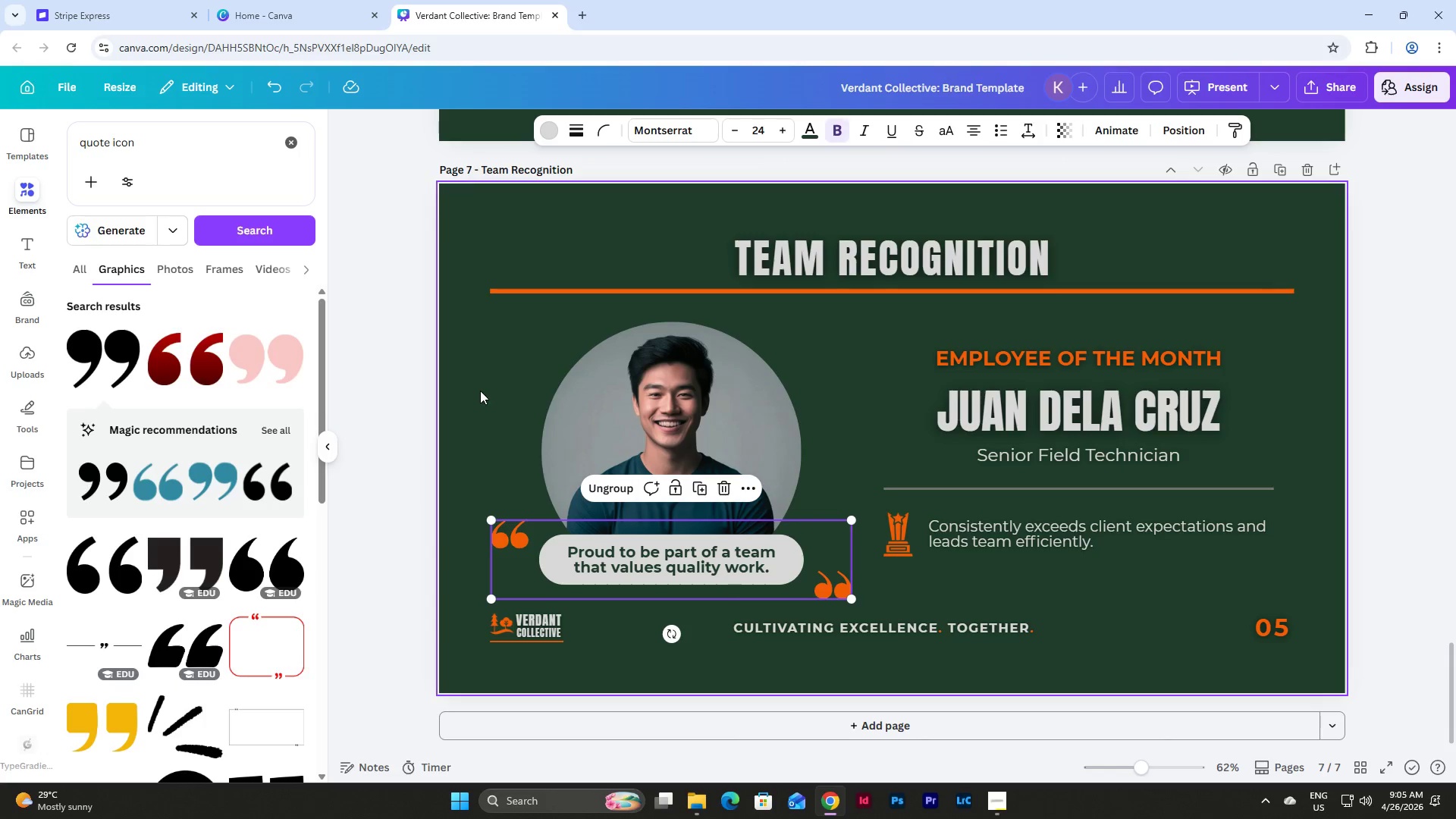 
left_click([482, 389])
 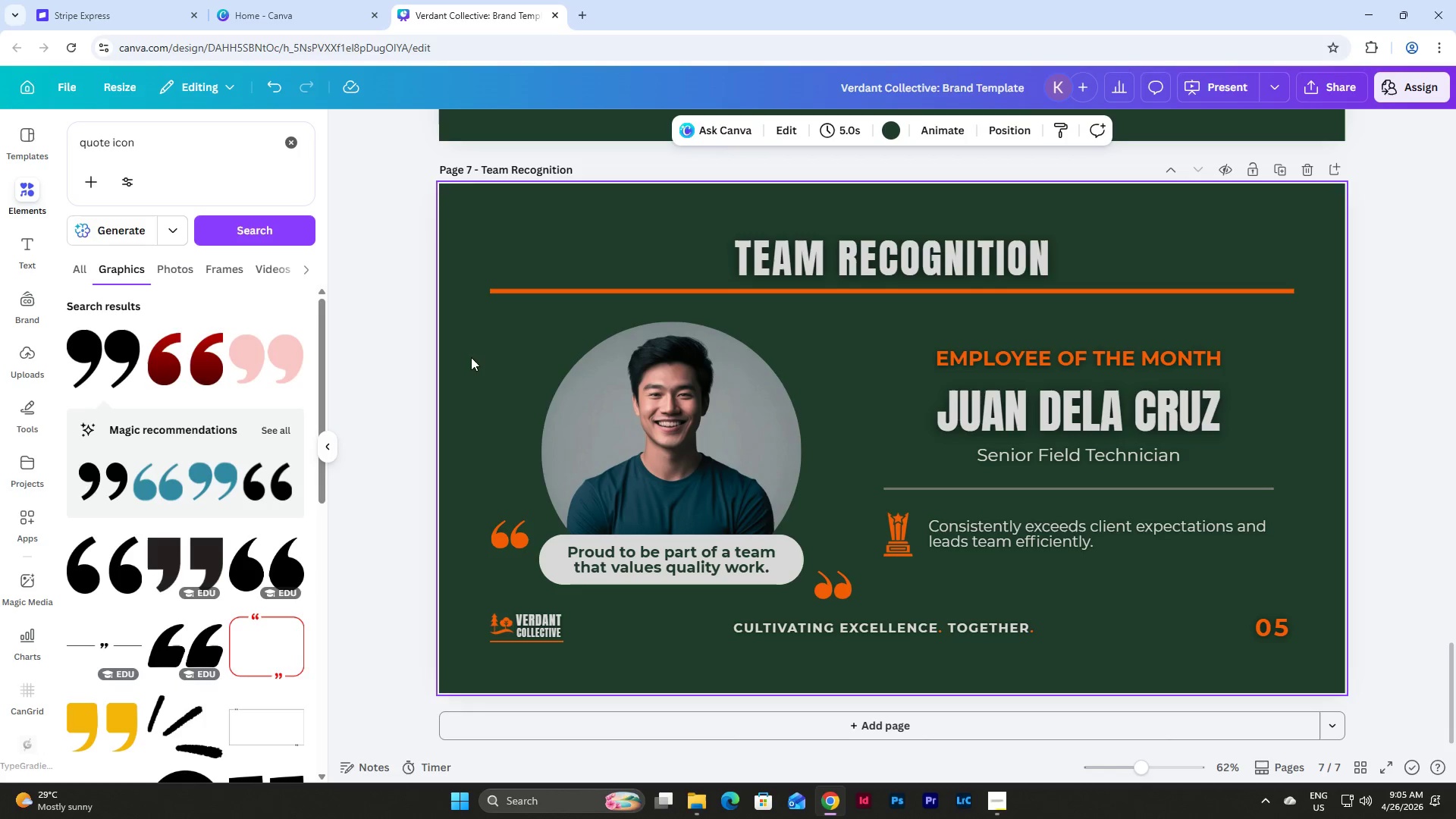 
left_click_drag(start_coordinate=[496, 350], to_coordinate=[852, 594])
 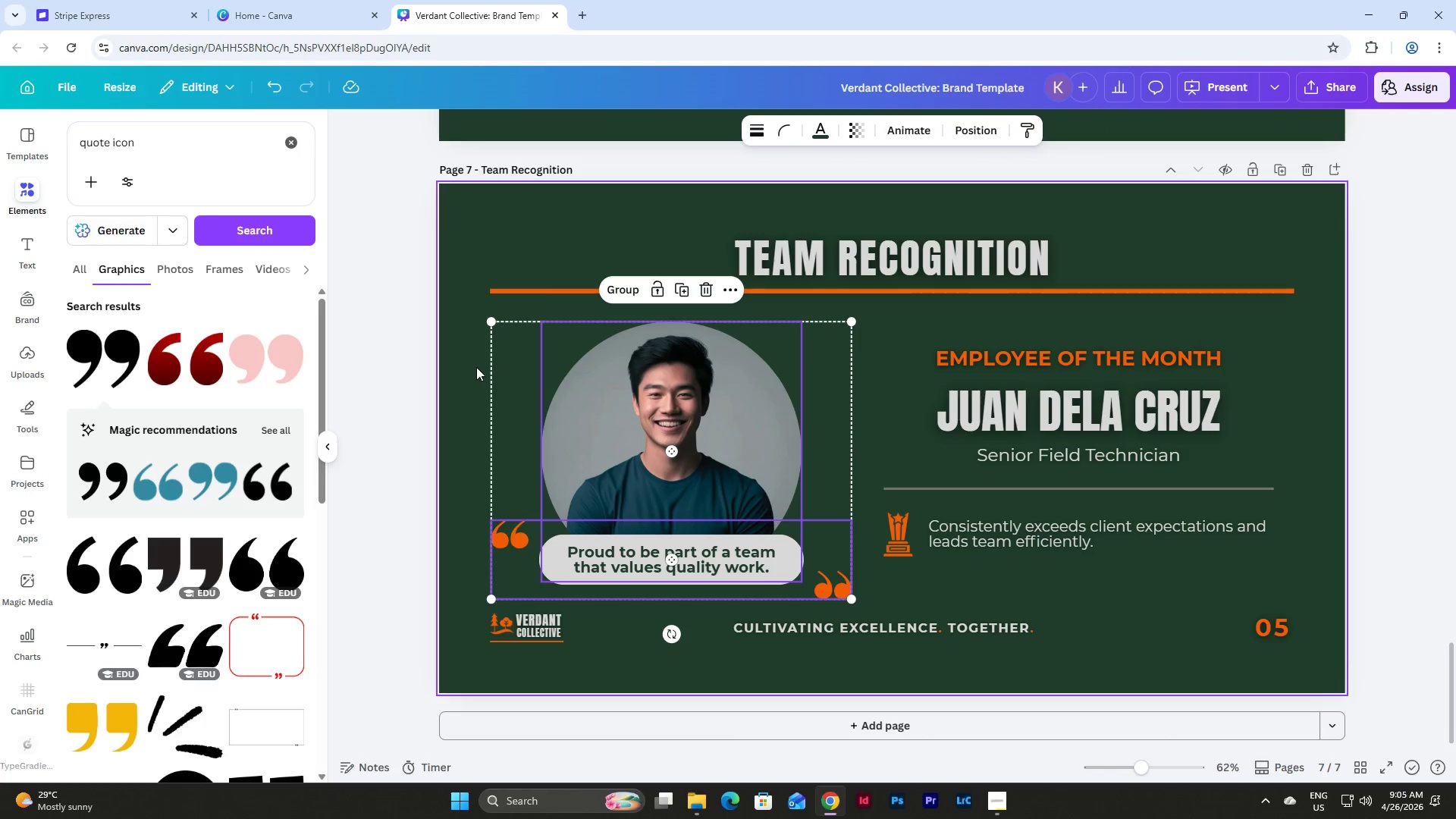 
left_click([475, 367])
 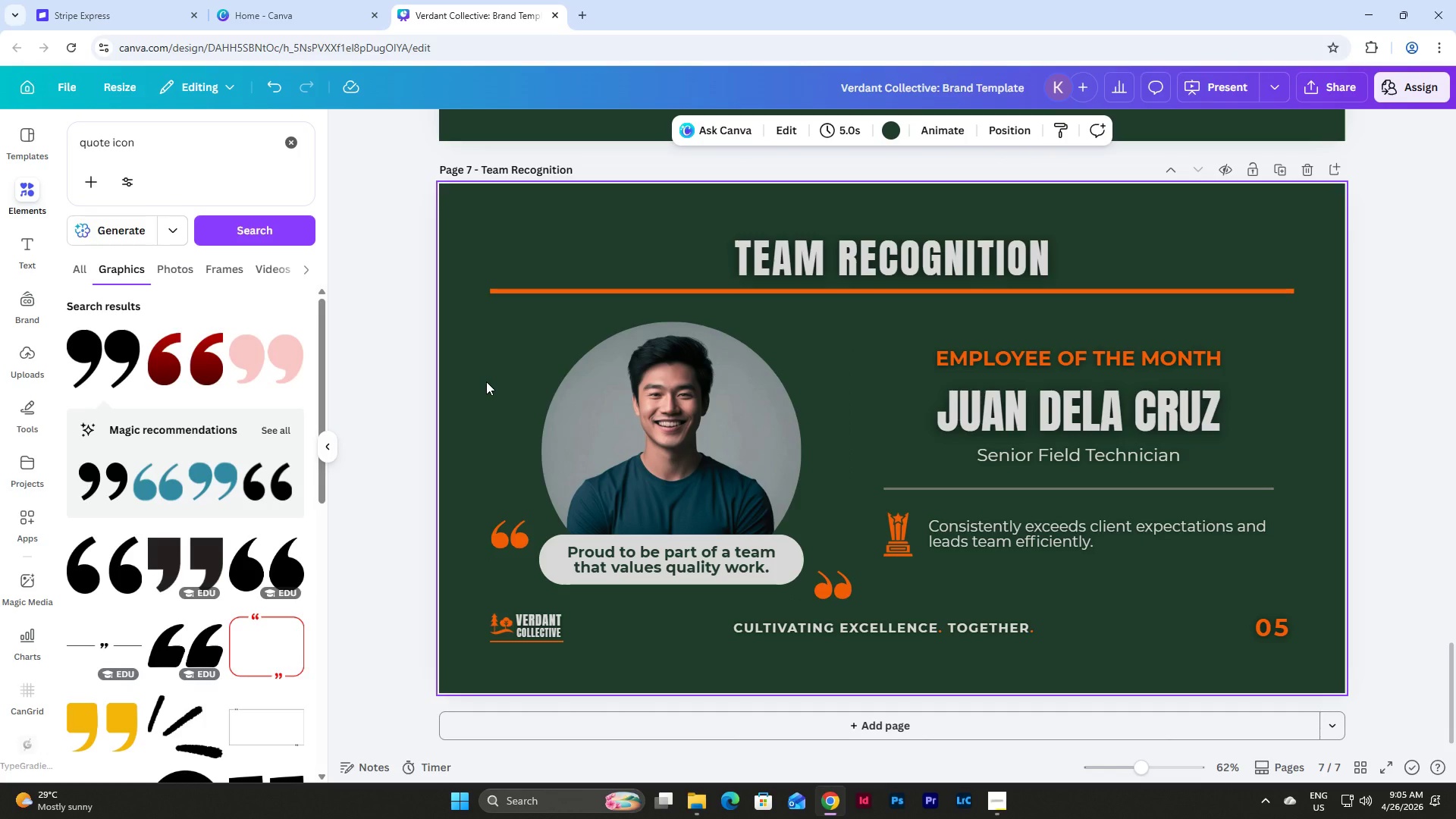 
left_click_drag(start_coordinate=[486, 373], to_coordinate=[839, 593])
 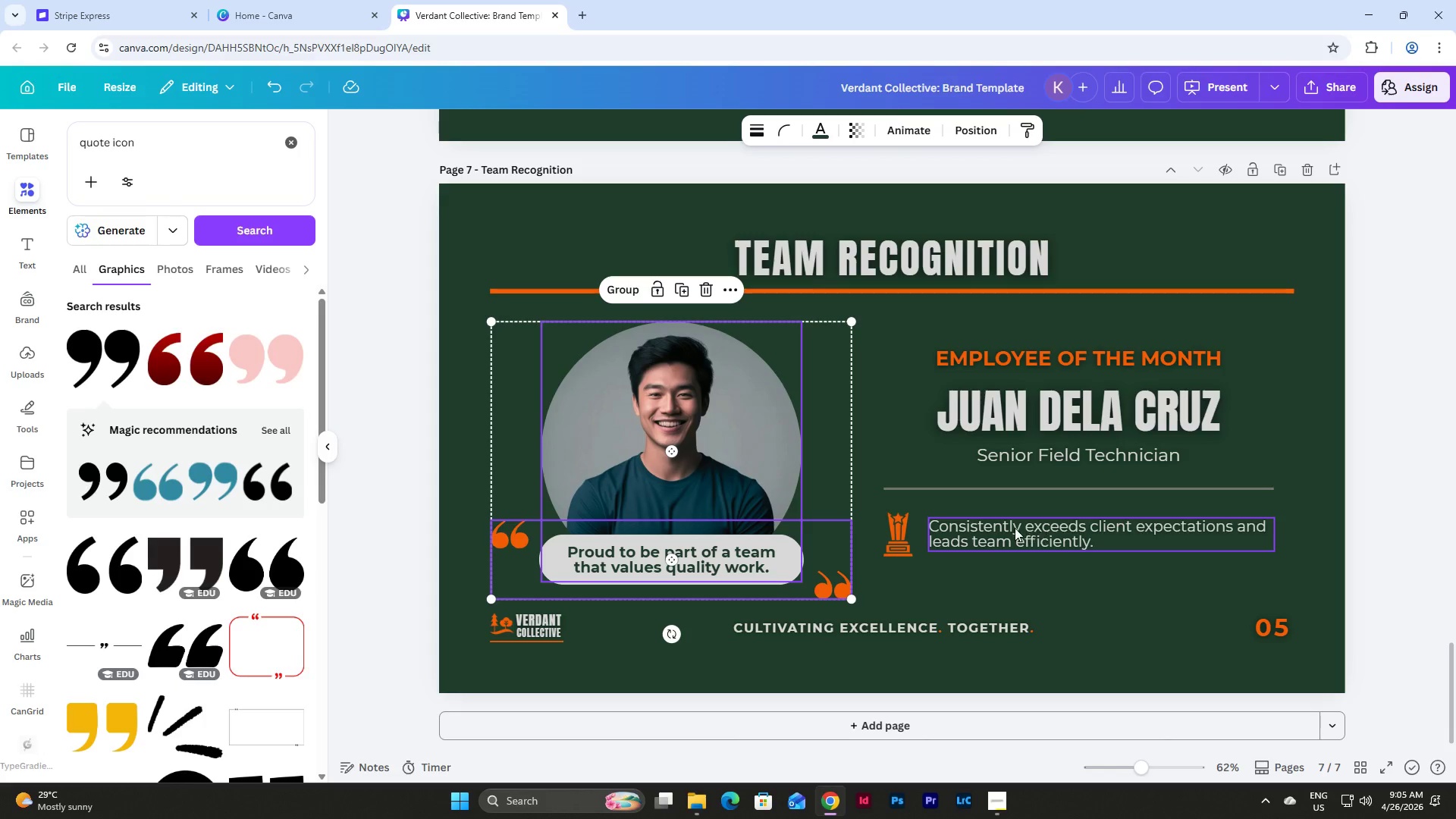 
left_click([623, 286])
 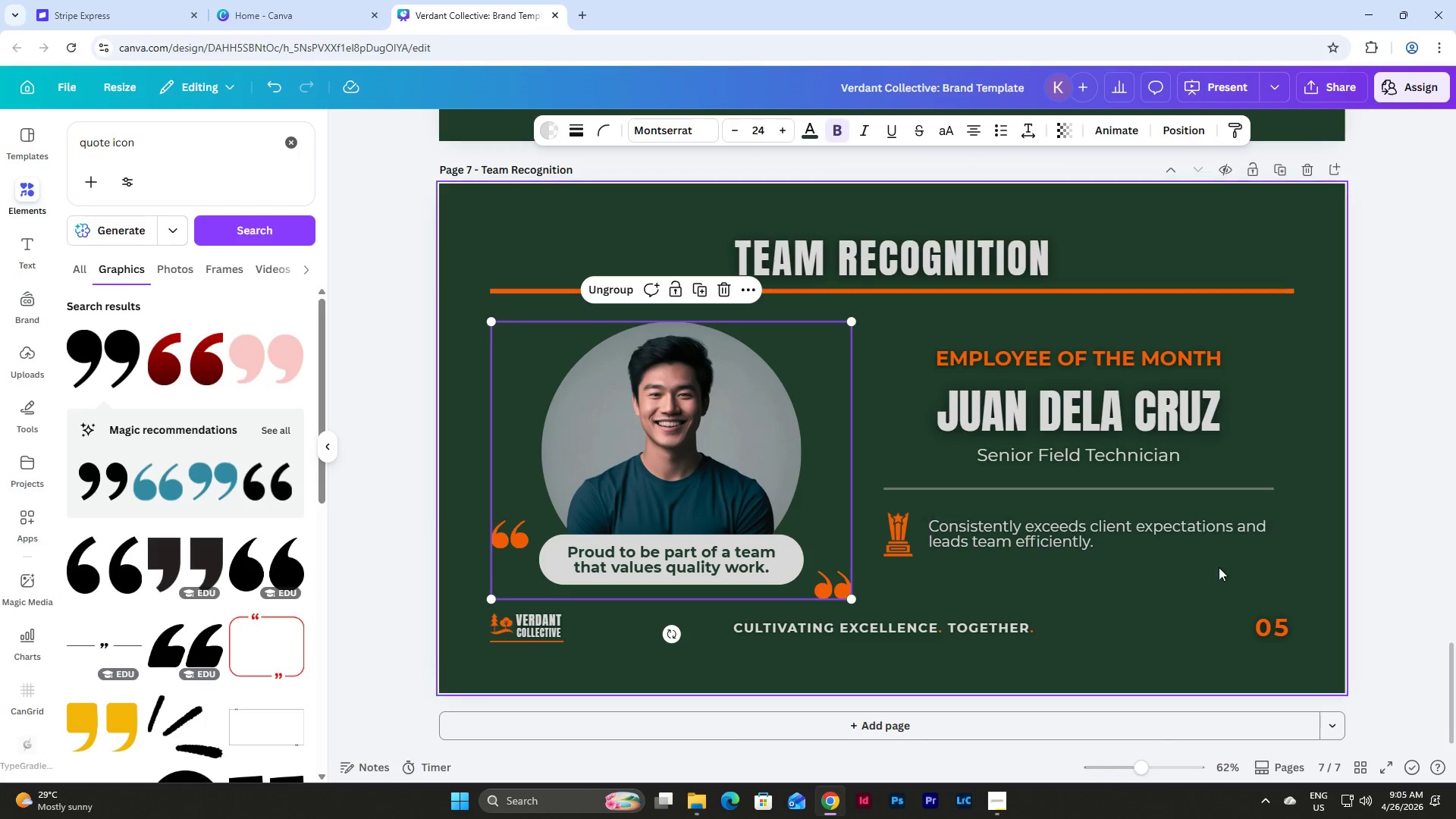 
left_click_drag(start_coordinate=[1222, 588], to_coordinate=[893, 331])
 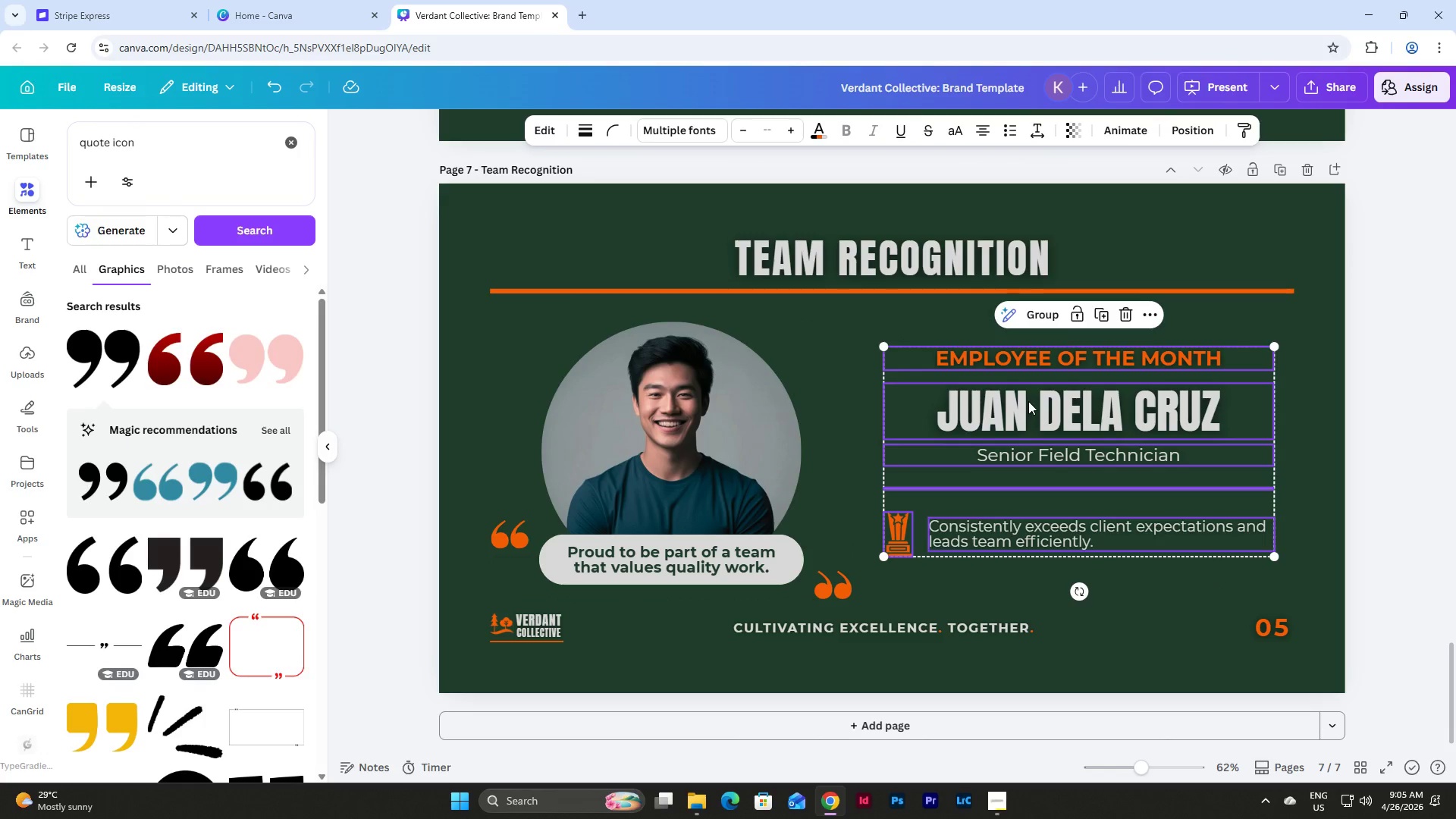 
left_click_drag(start_coordinate=[1028, 401], to_coordinate=[1028, 408])
 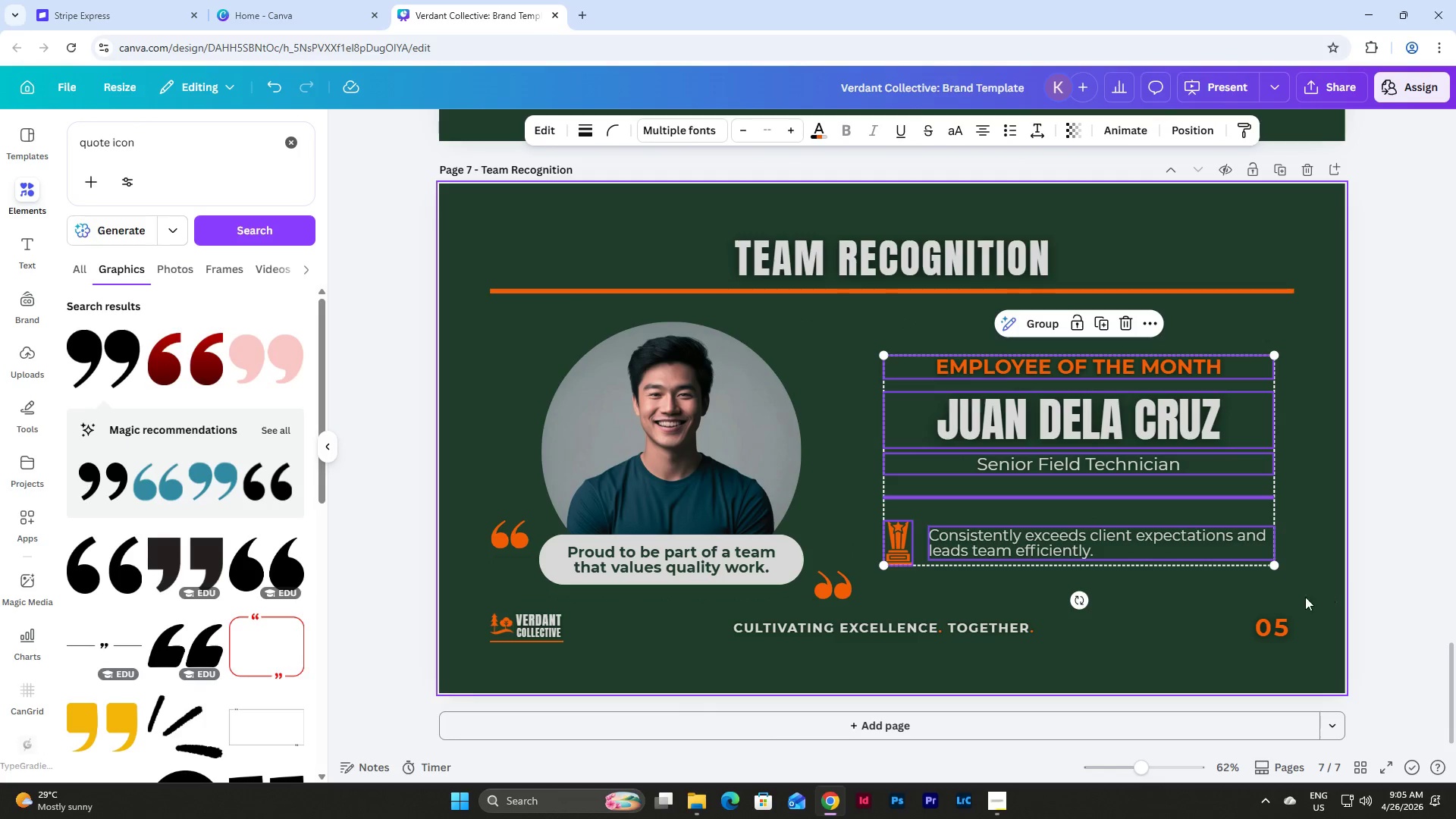 
left_click_drag(start_coordinate=[1304, 597], to_coordinate=[481, 322])
 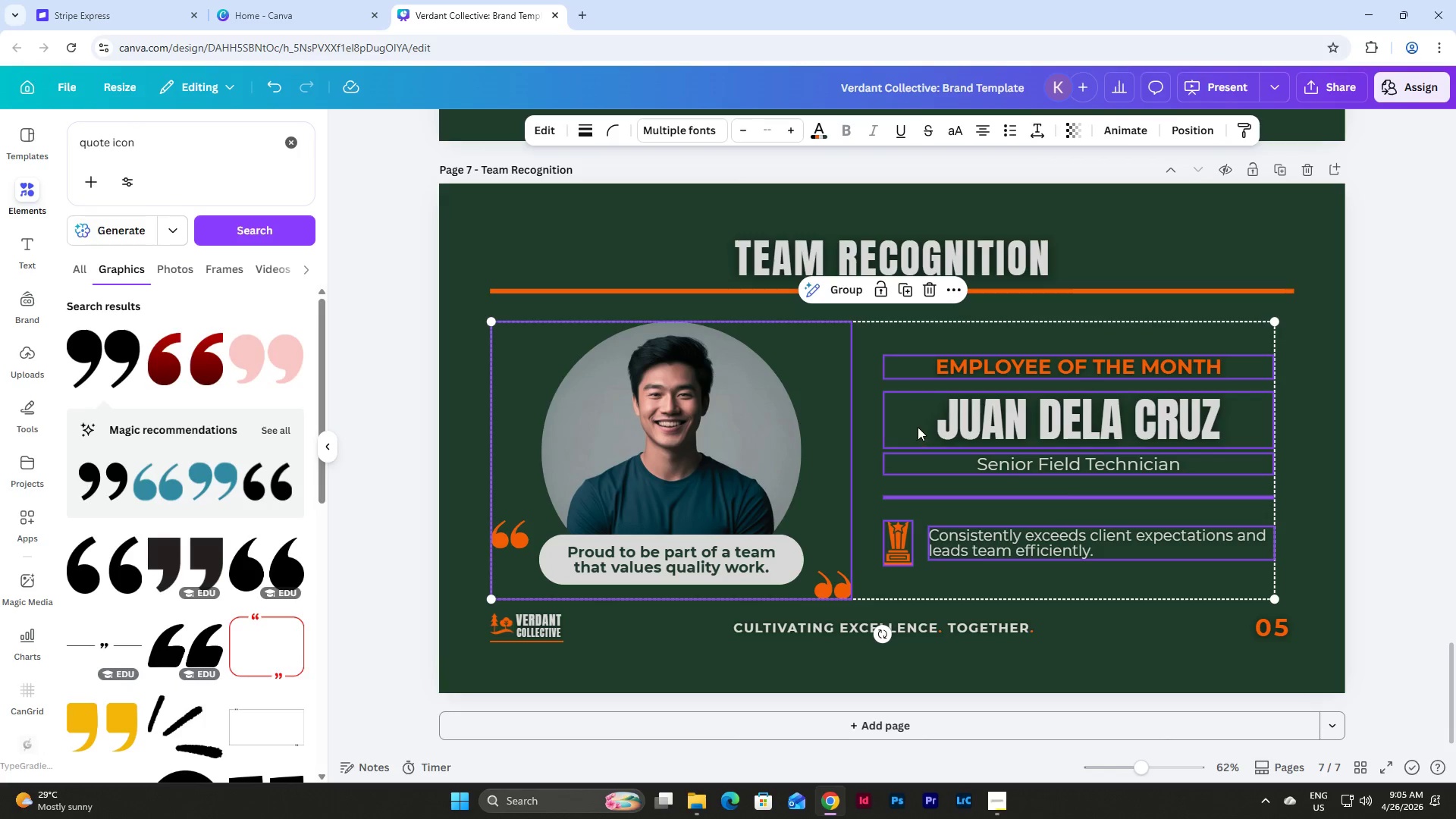 
left_click_drag(start_coordinate=[903, 415], to_coordinate=[913, 410])
 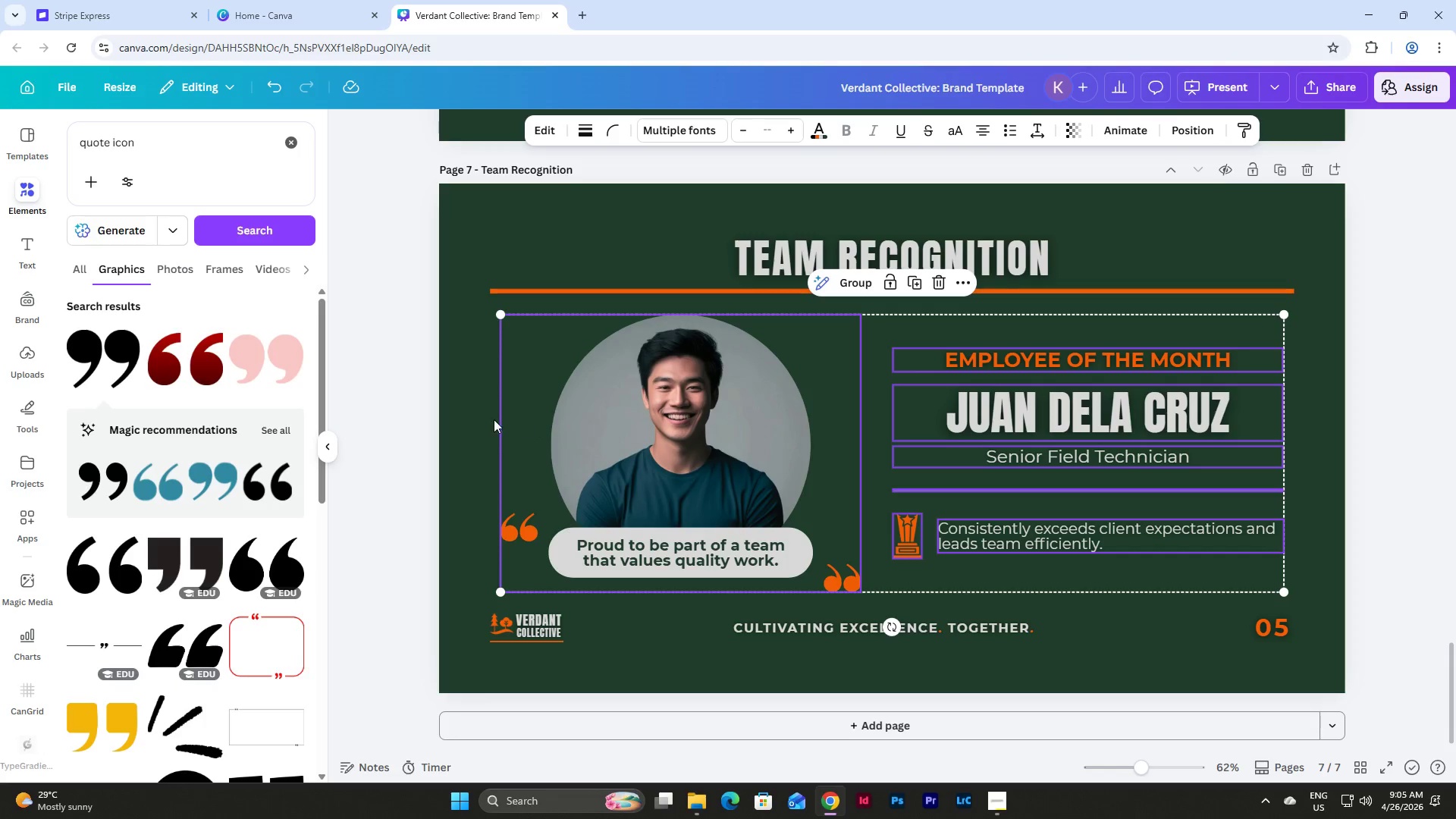 
left_click([486, 418])
 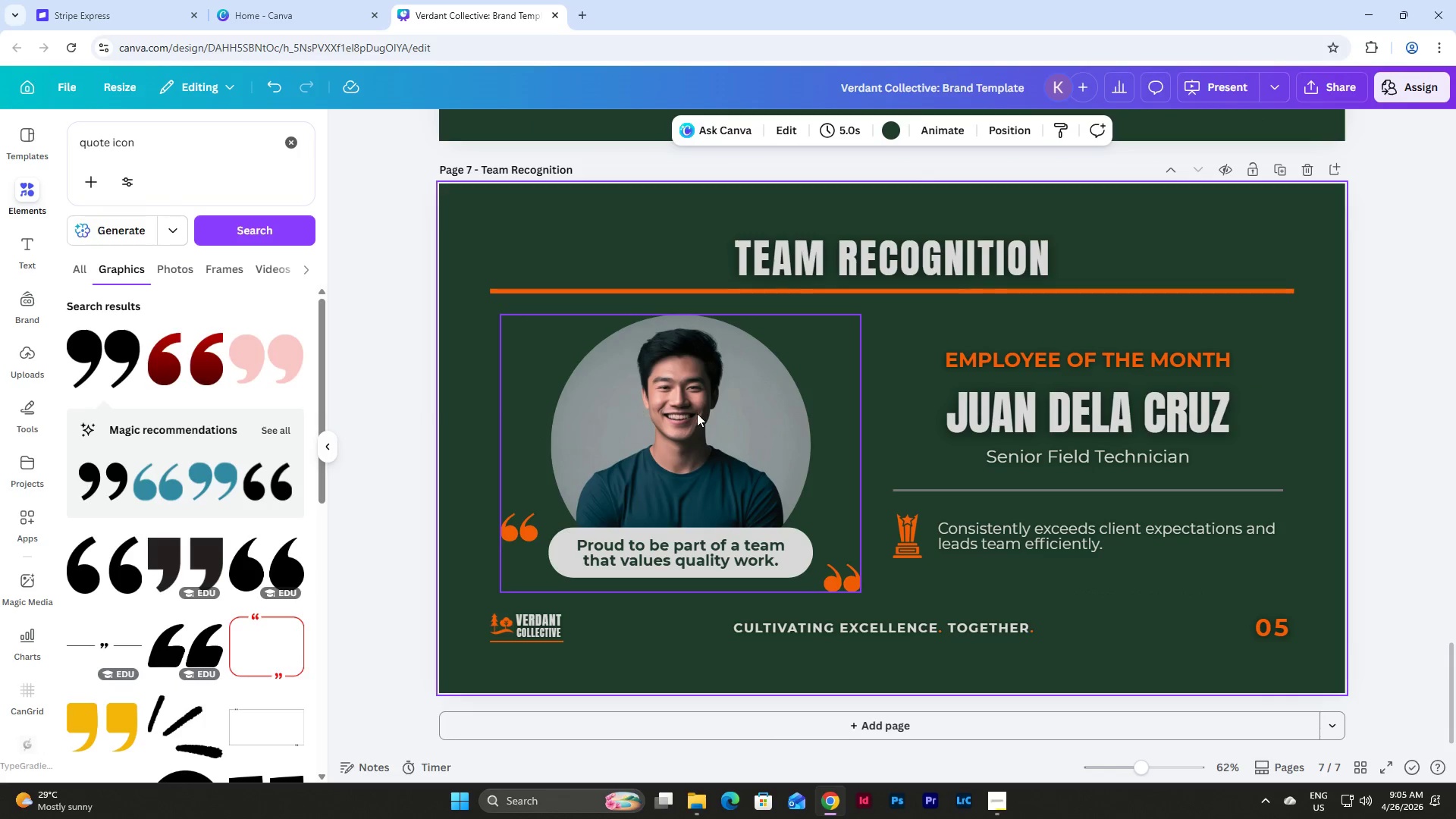 
left_click([697, 413])
 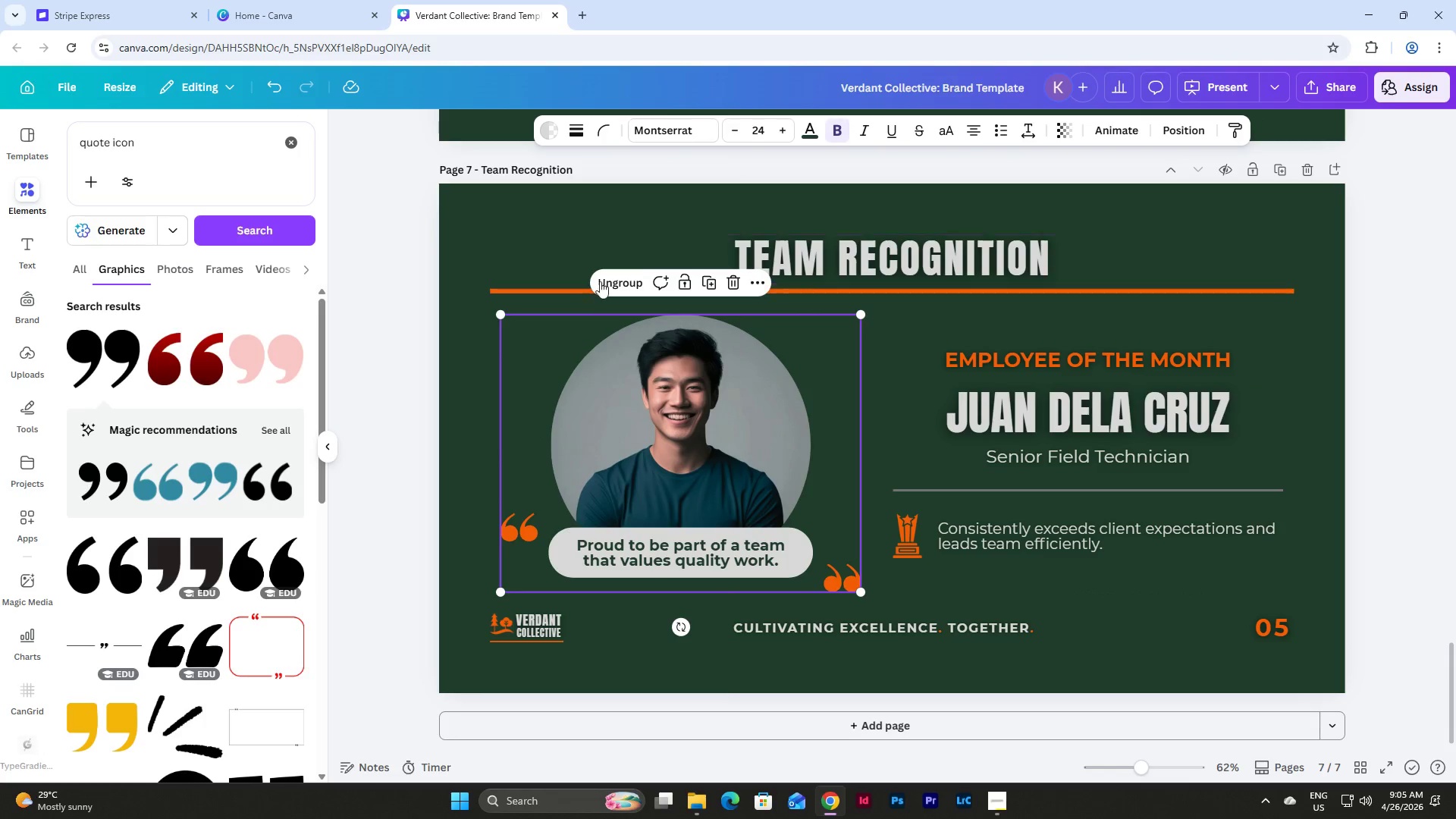 
left_click([604, 281])
 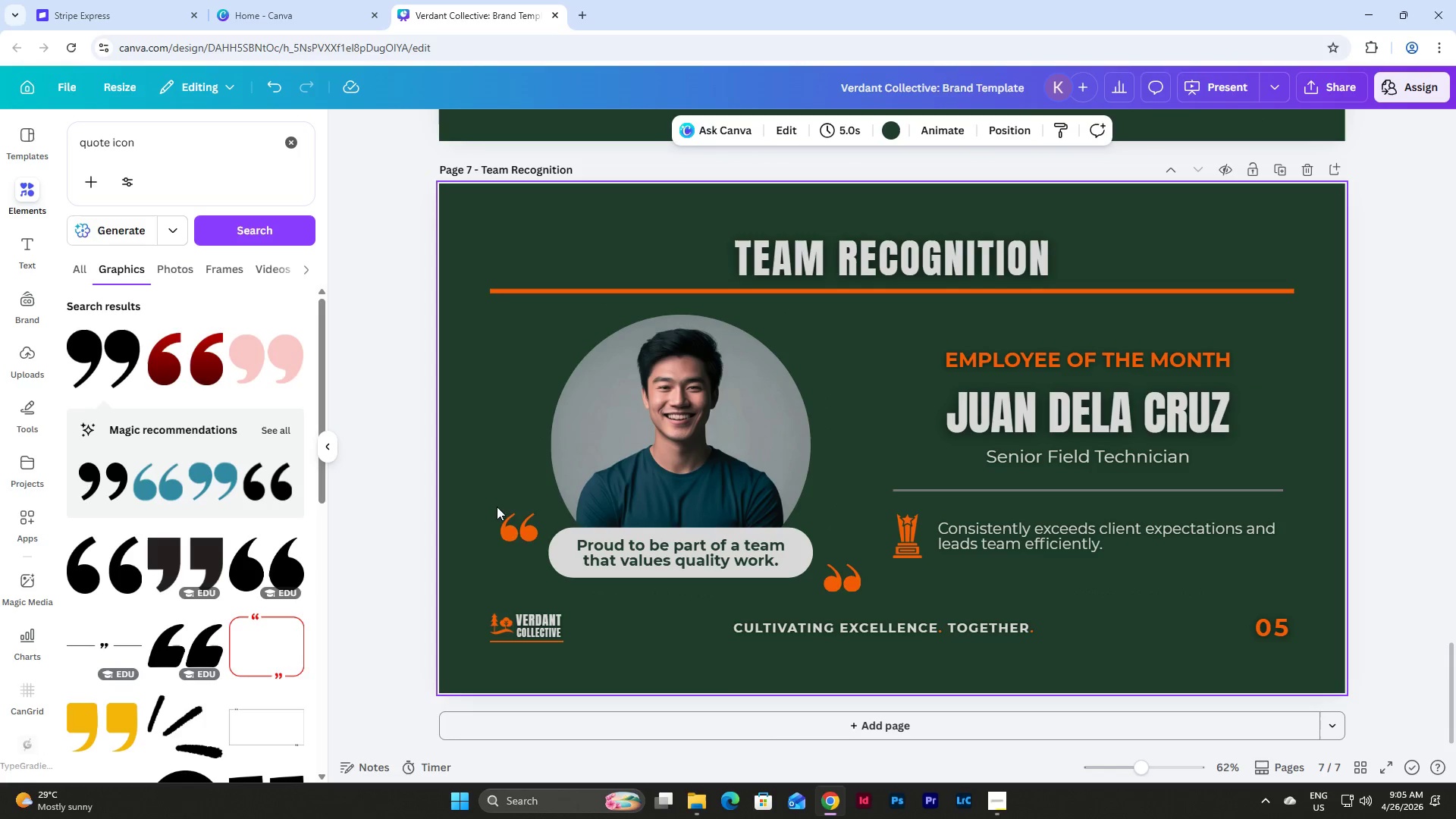 
double_click([508, 516])
 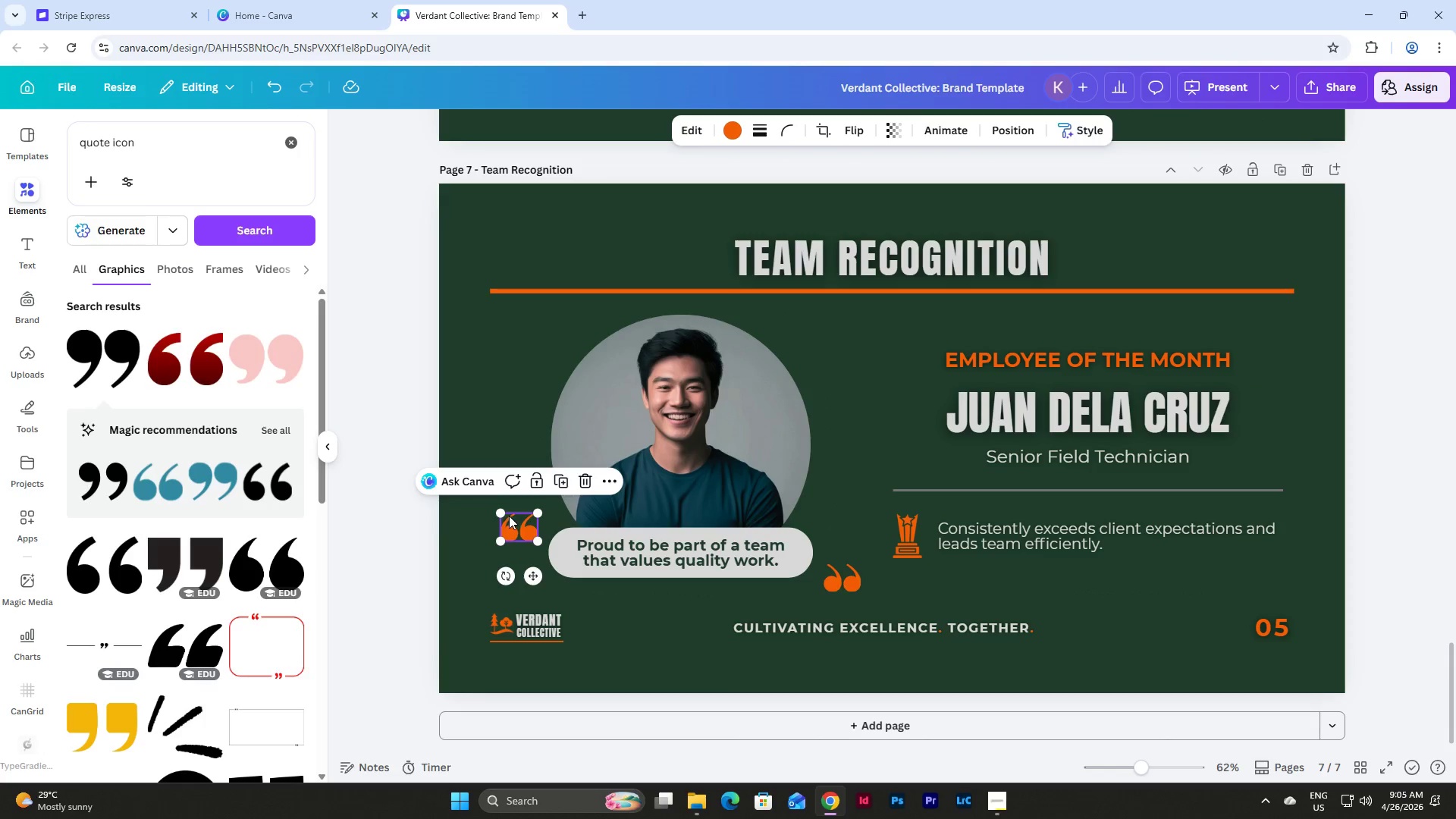 
hold_key(key=ShiftLeft, duration=1.17)
left_click([582, 548])
 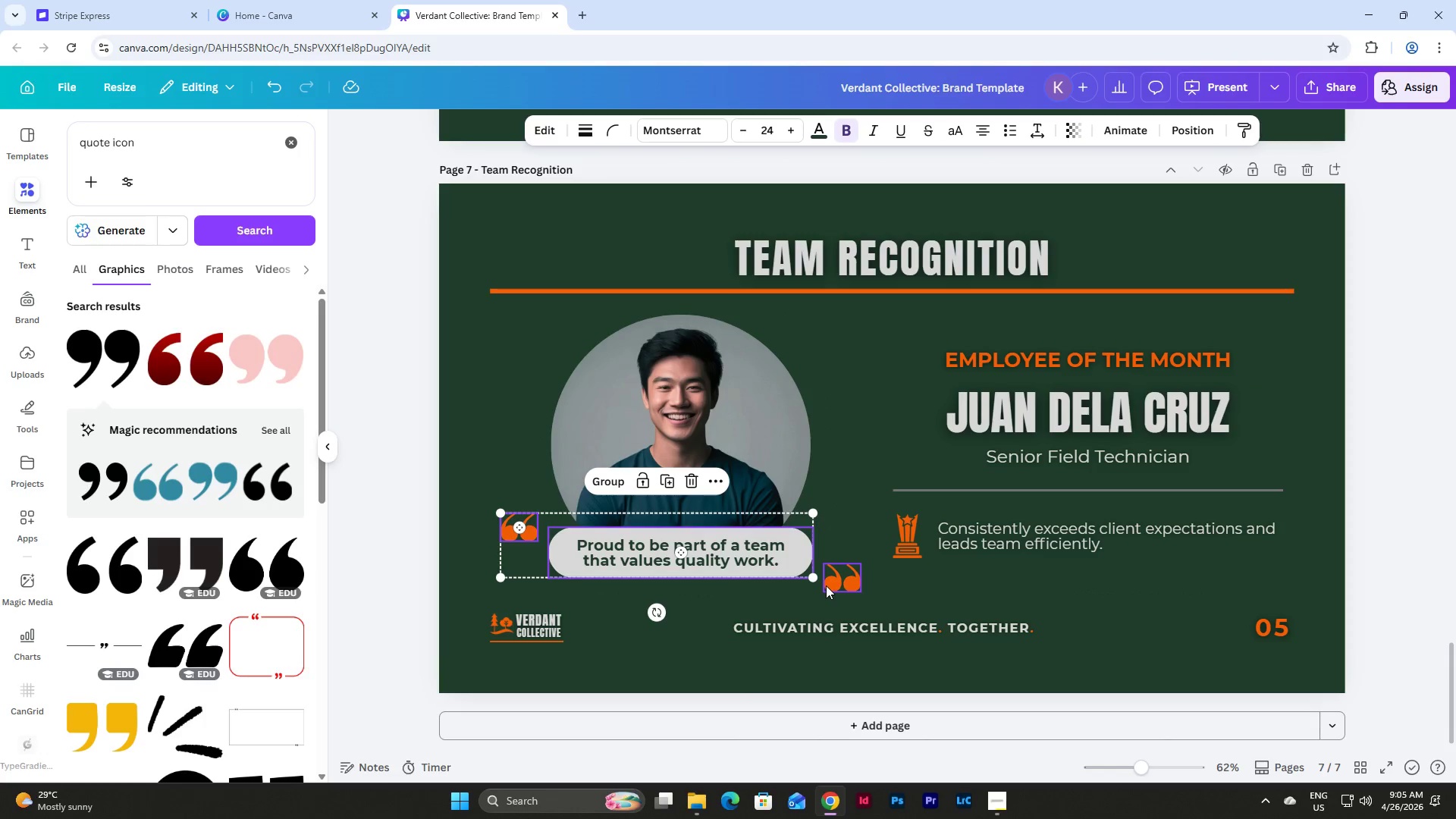 
left_click([832, 582])
 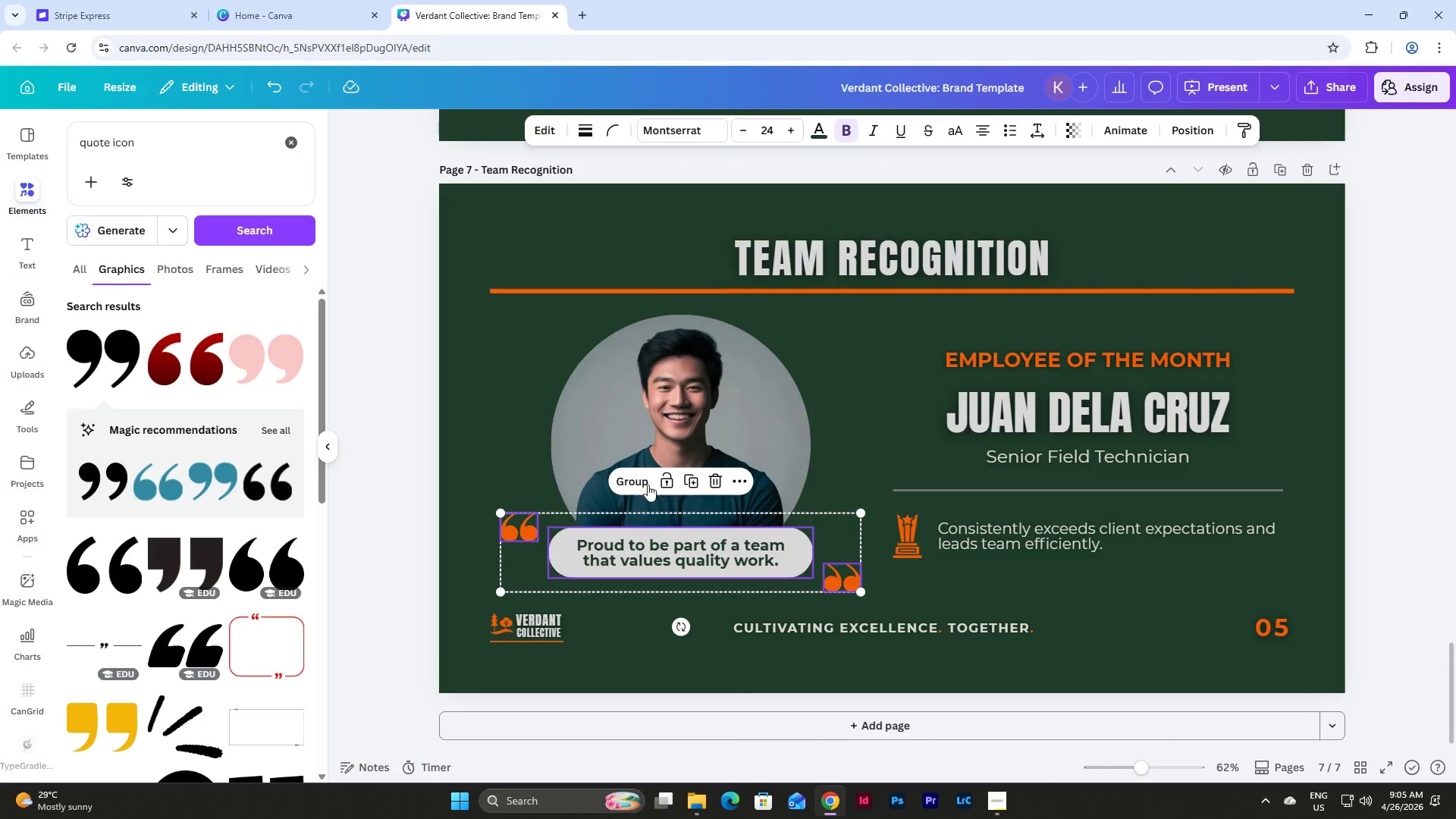 
left_click([635, 479])
 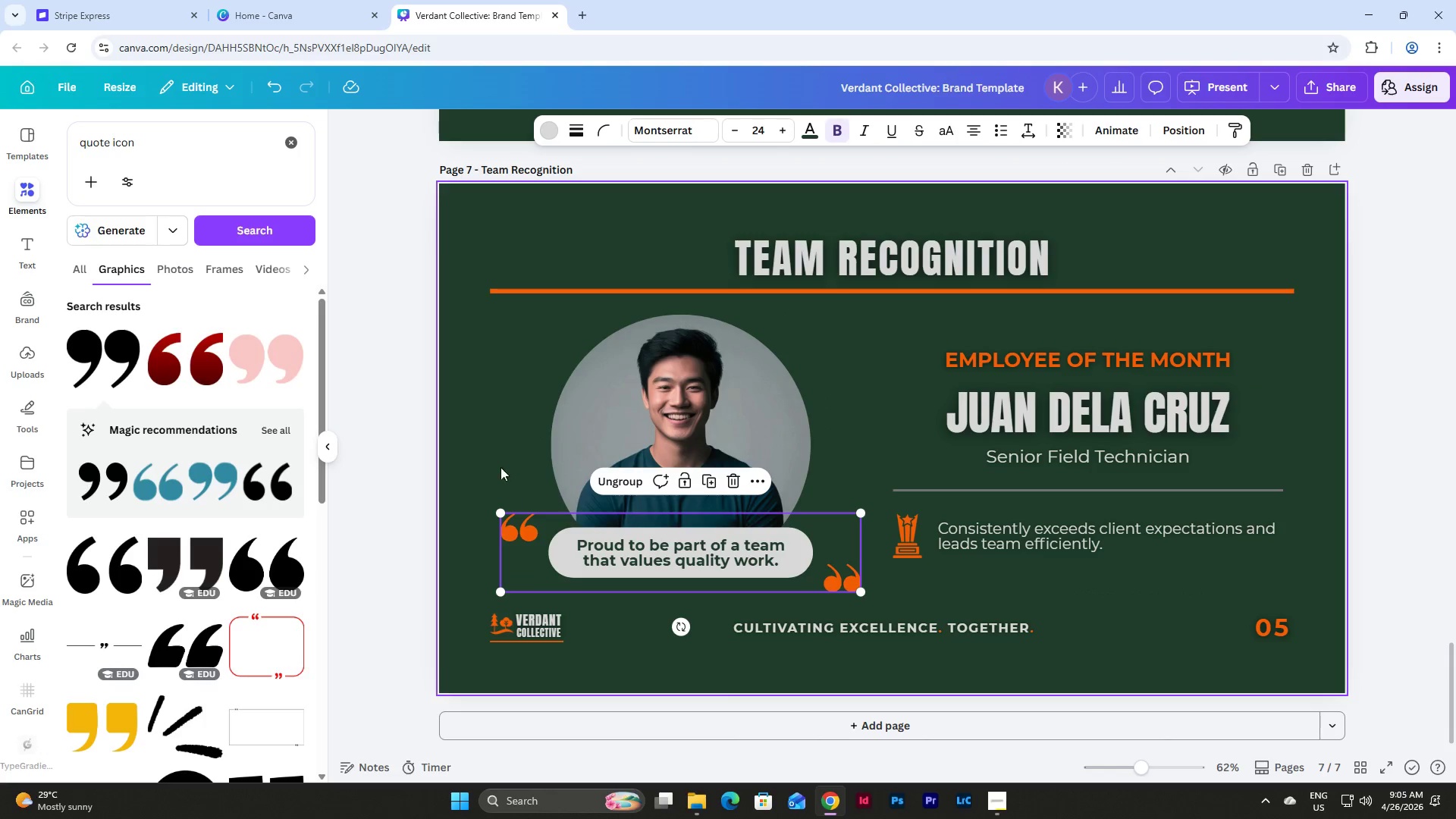 
left_click([495, 442])
 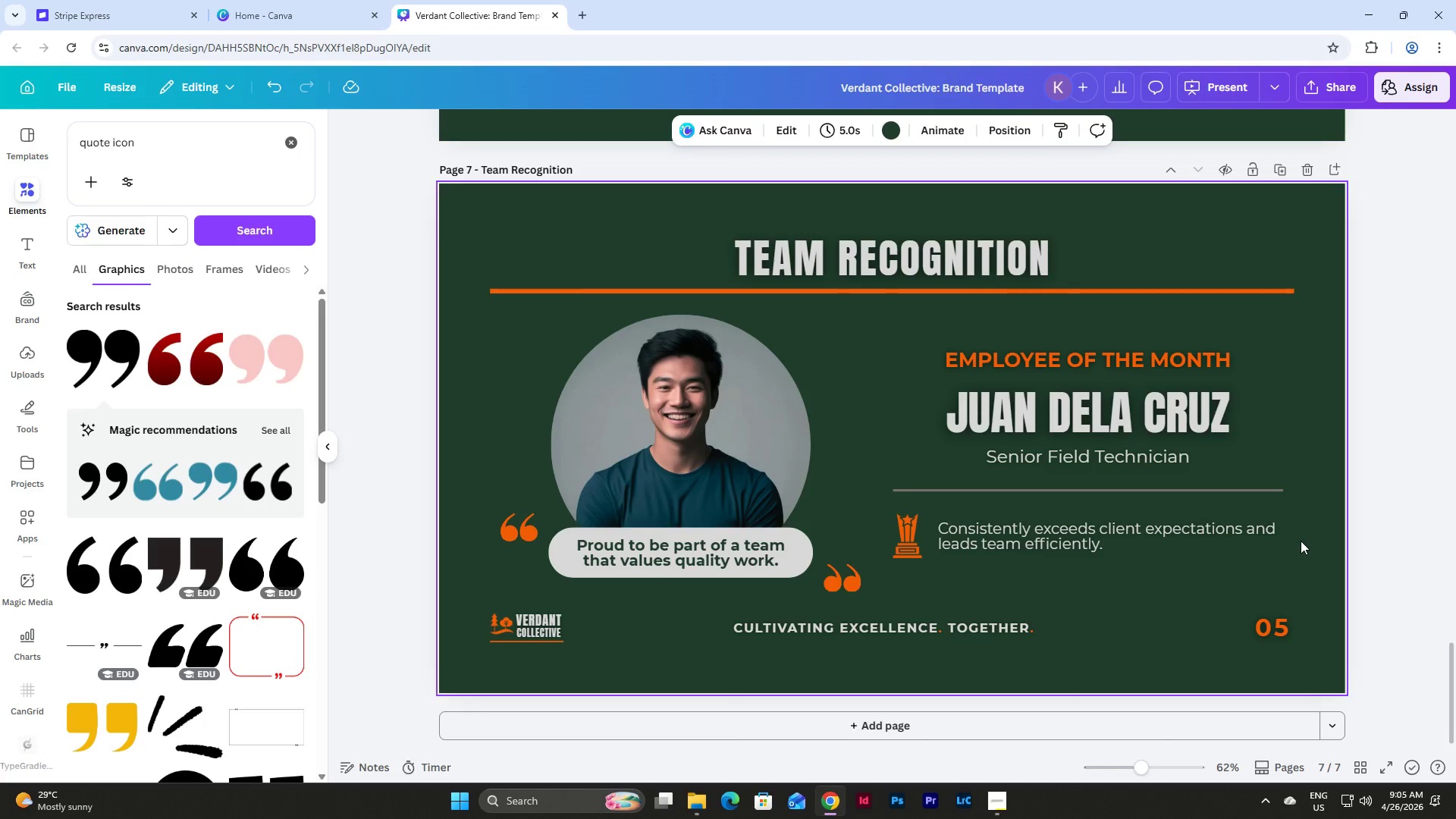 
wait(12.55)
 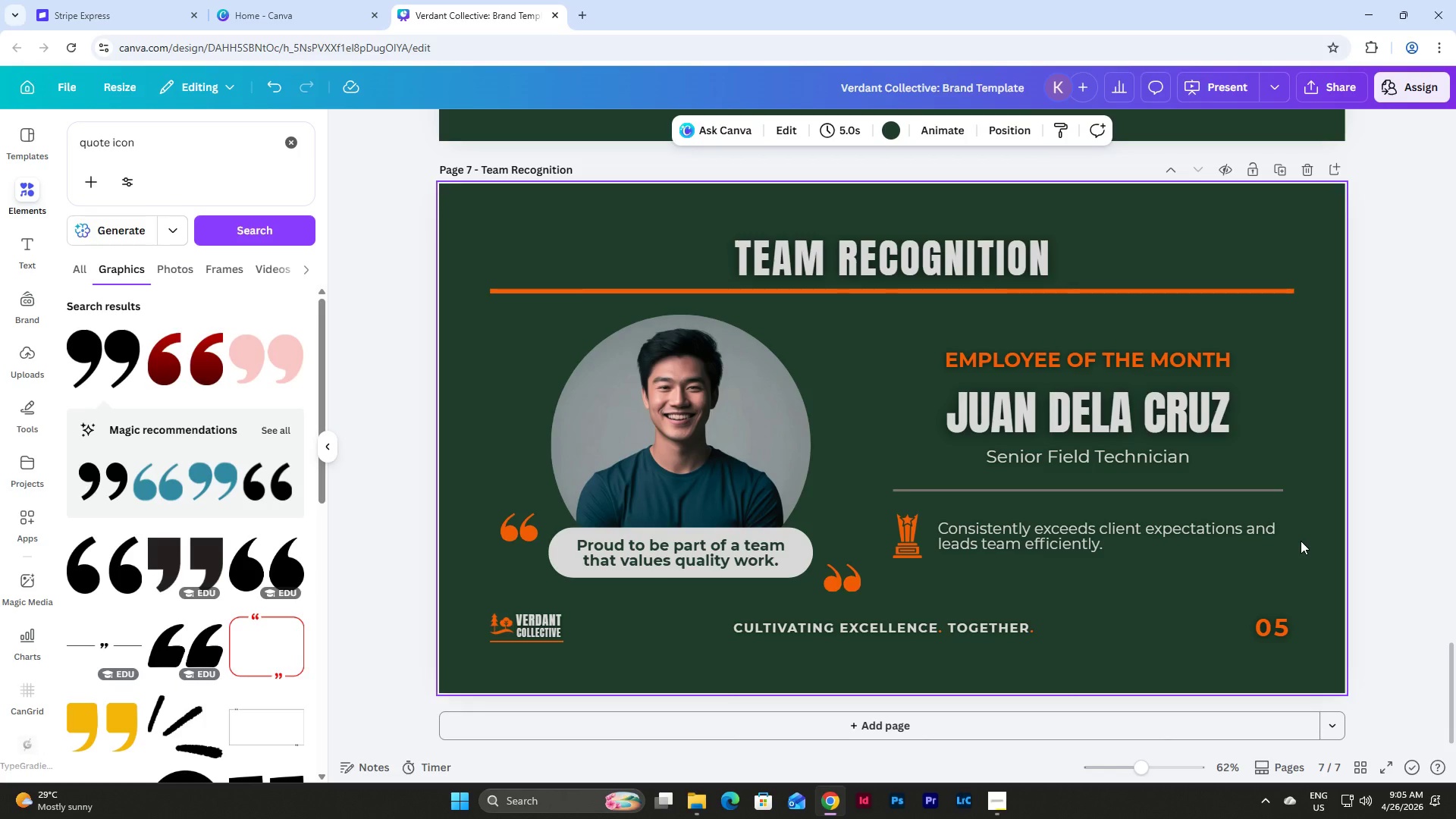 
left_click([1158, 538])
 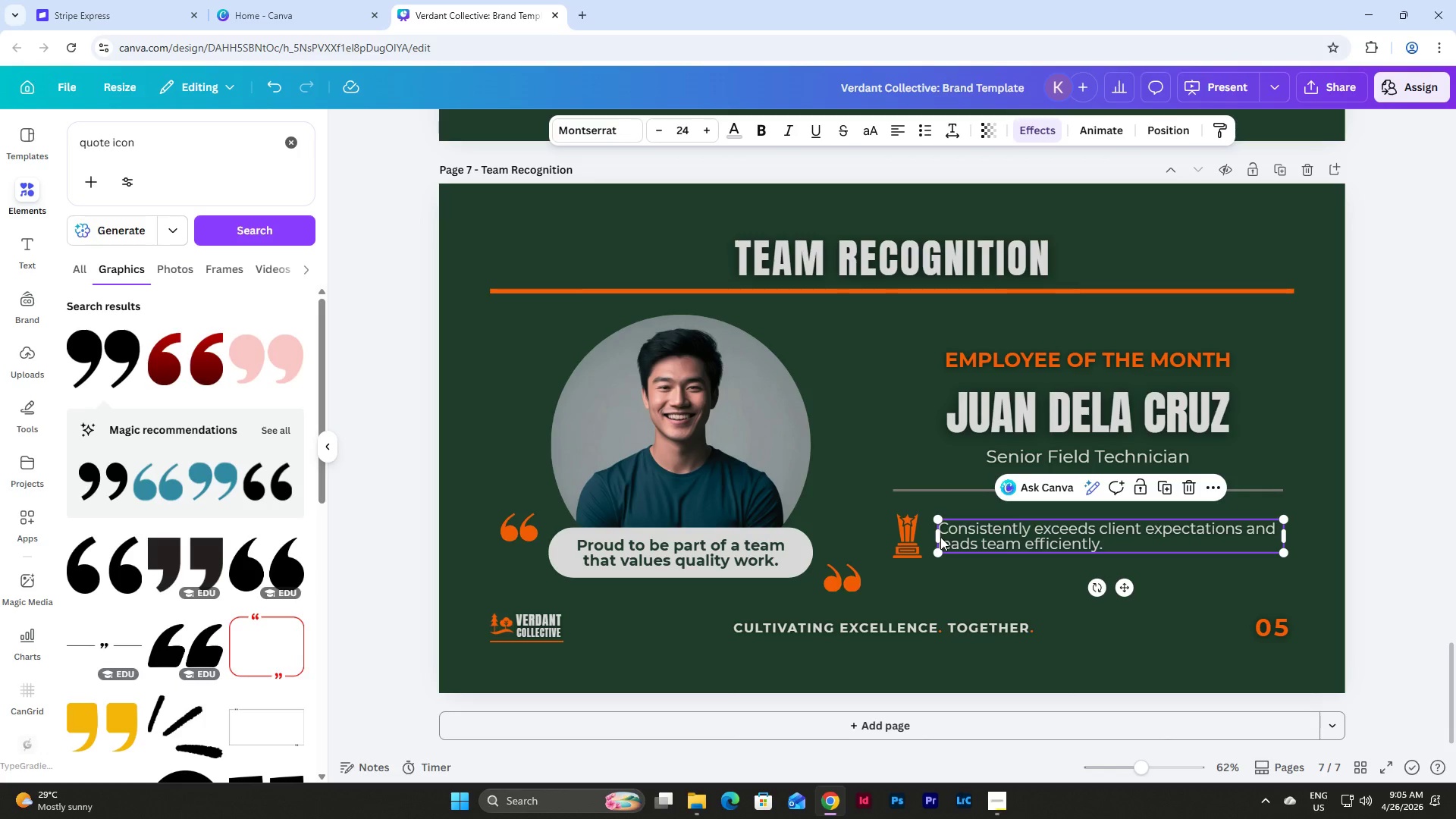 
left_click_drag(start_coordinate=[937, 535], to_coordinate=[967, 532])
 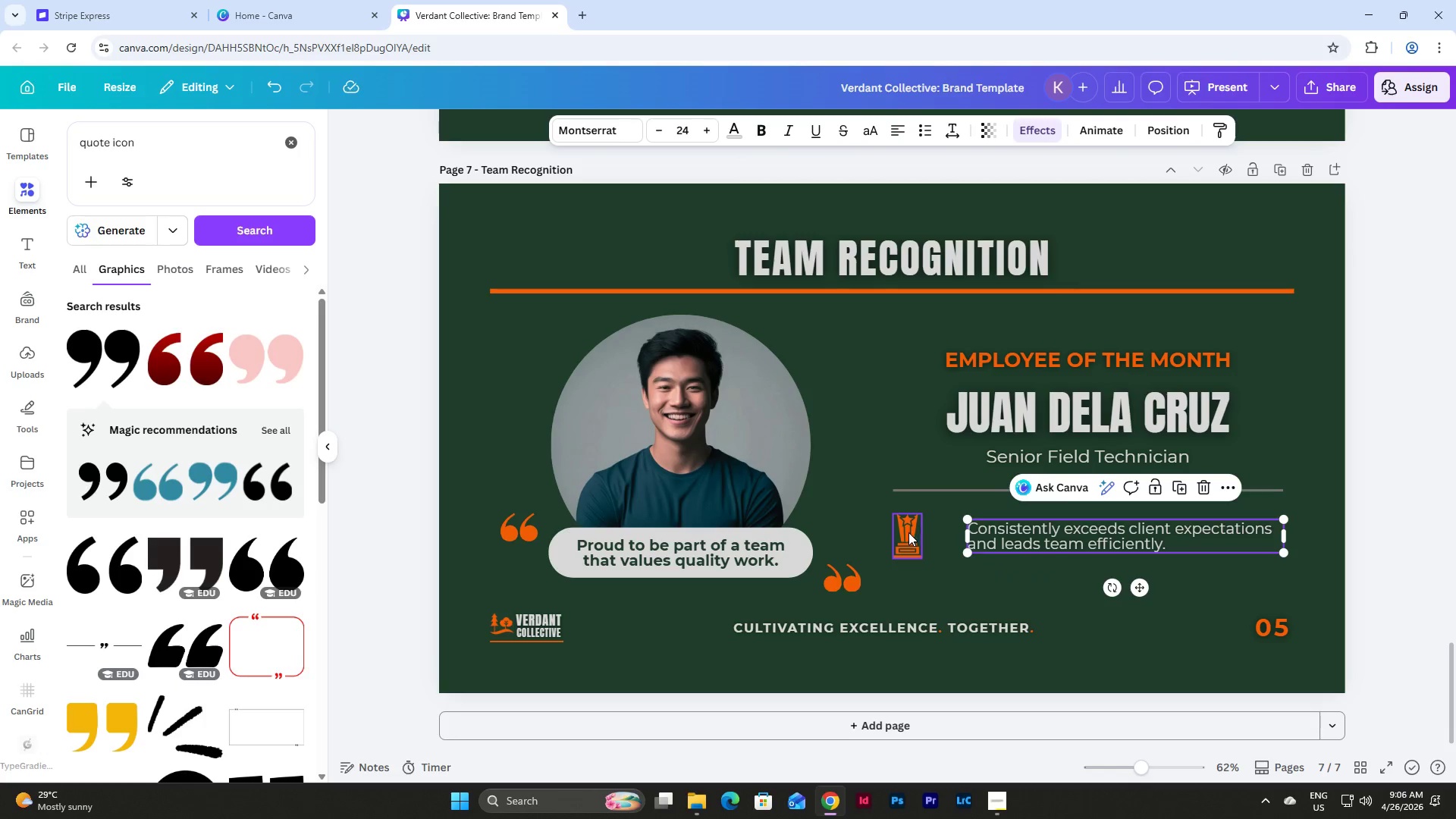 
left_click_drag(start_coordinate=[908, 532], to_coordinate=[936, 532])
 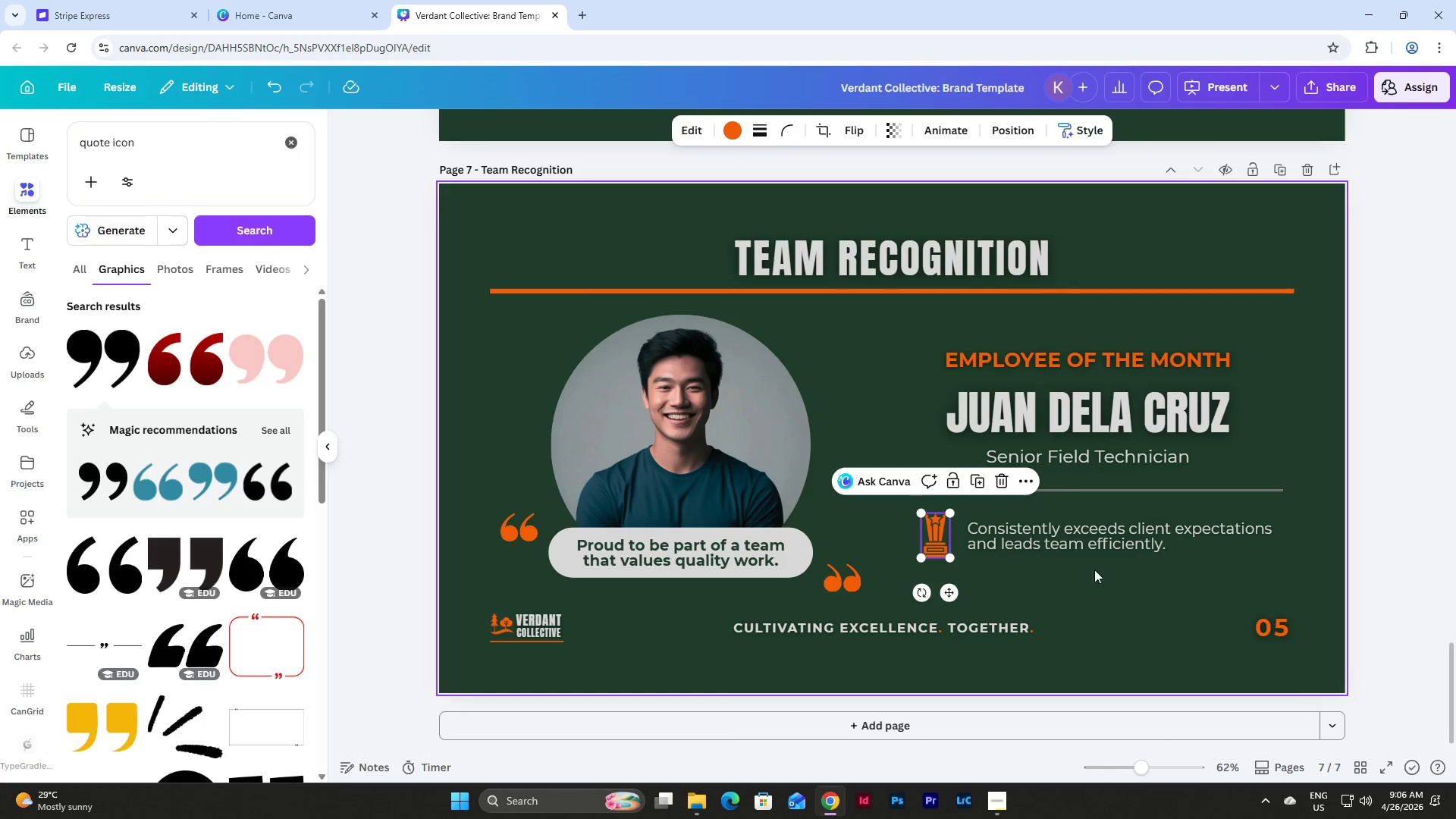 
left_click([1109, 570])
 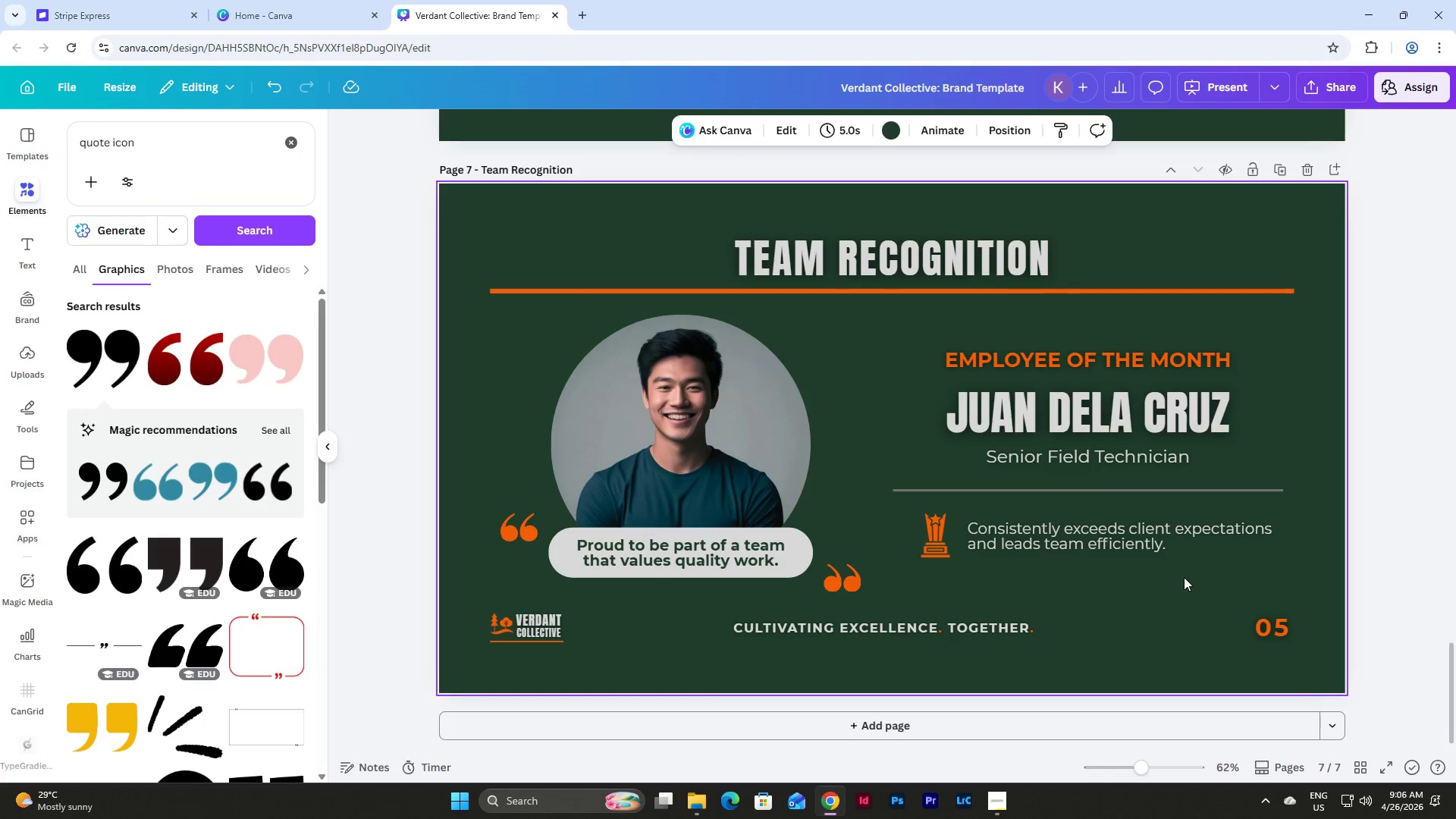 
left_click_drag(start_coordinate=[1189, 578], to_coordinate=[912, 499])
 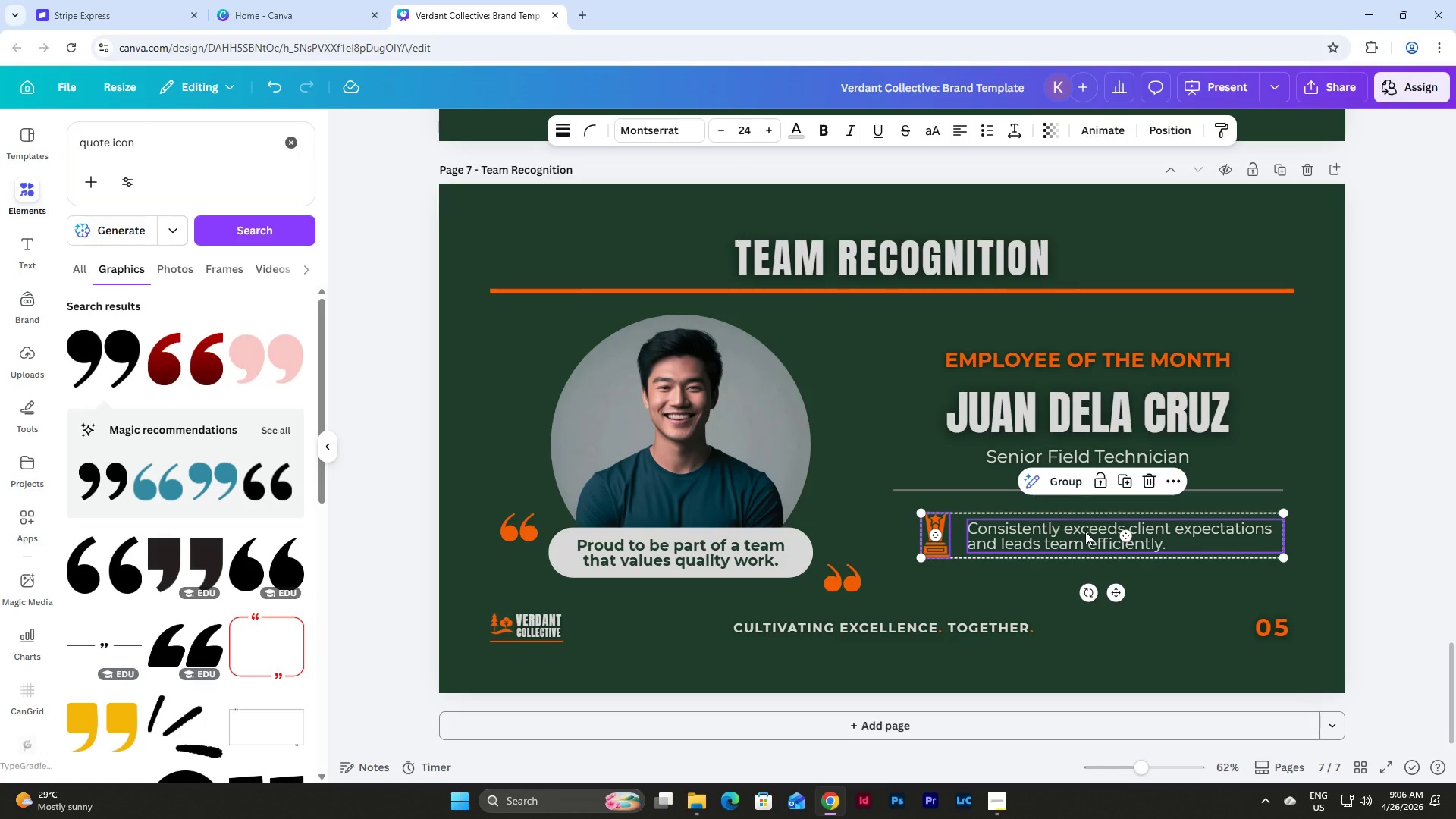 
left_click_drag(start_coordinate=[1085, 532], to_coordinate=[1072, 534])
 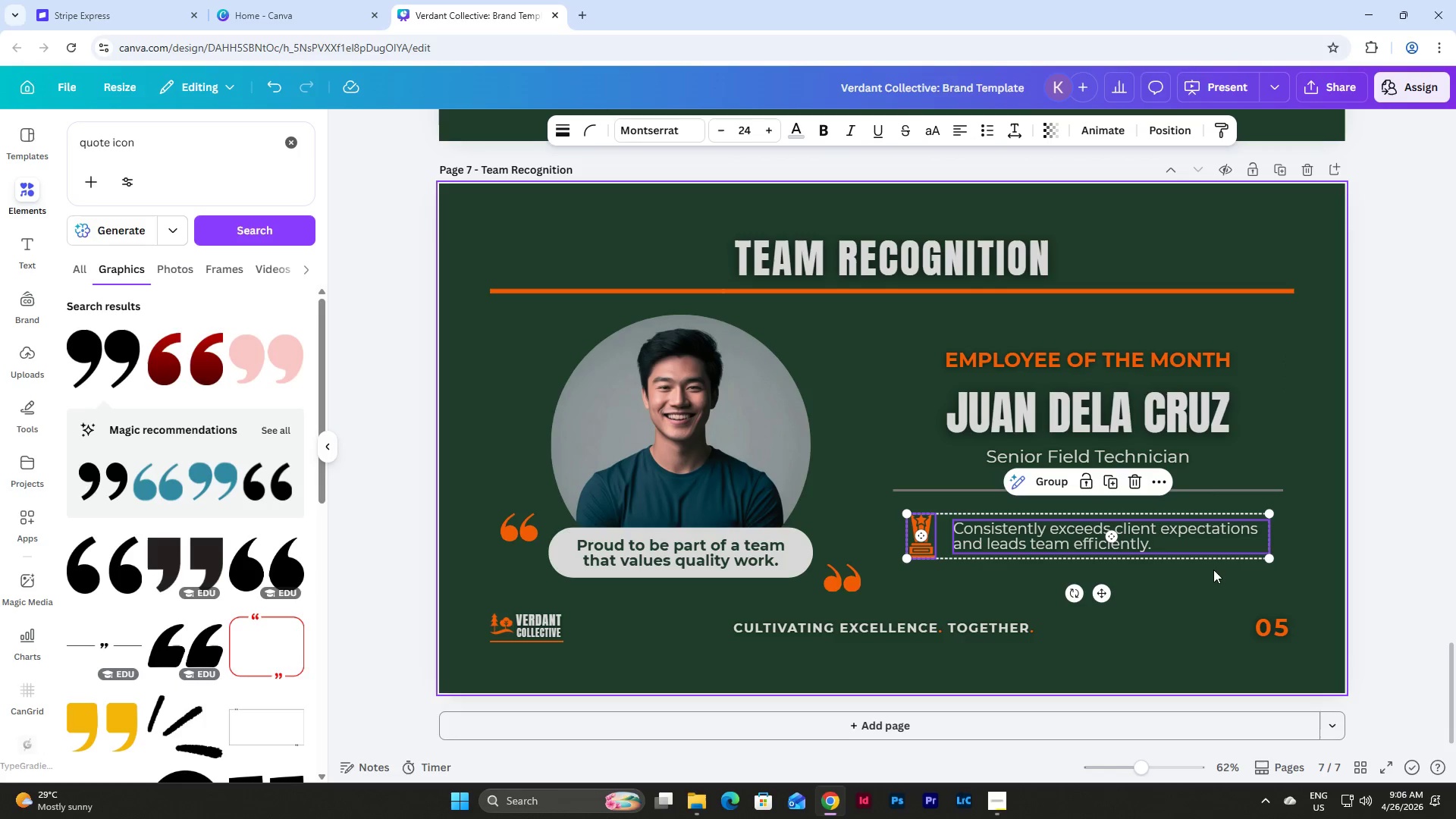 
left_click([1220, 576])
 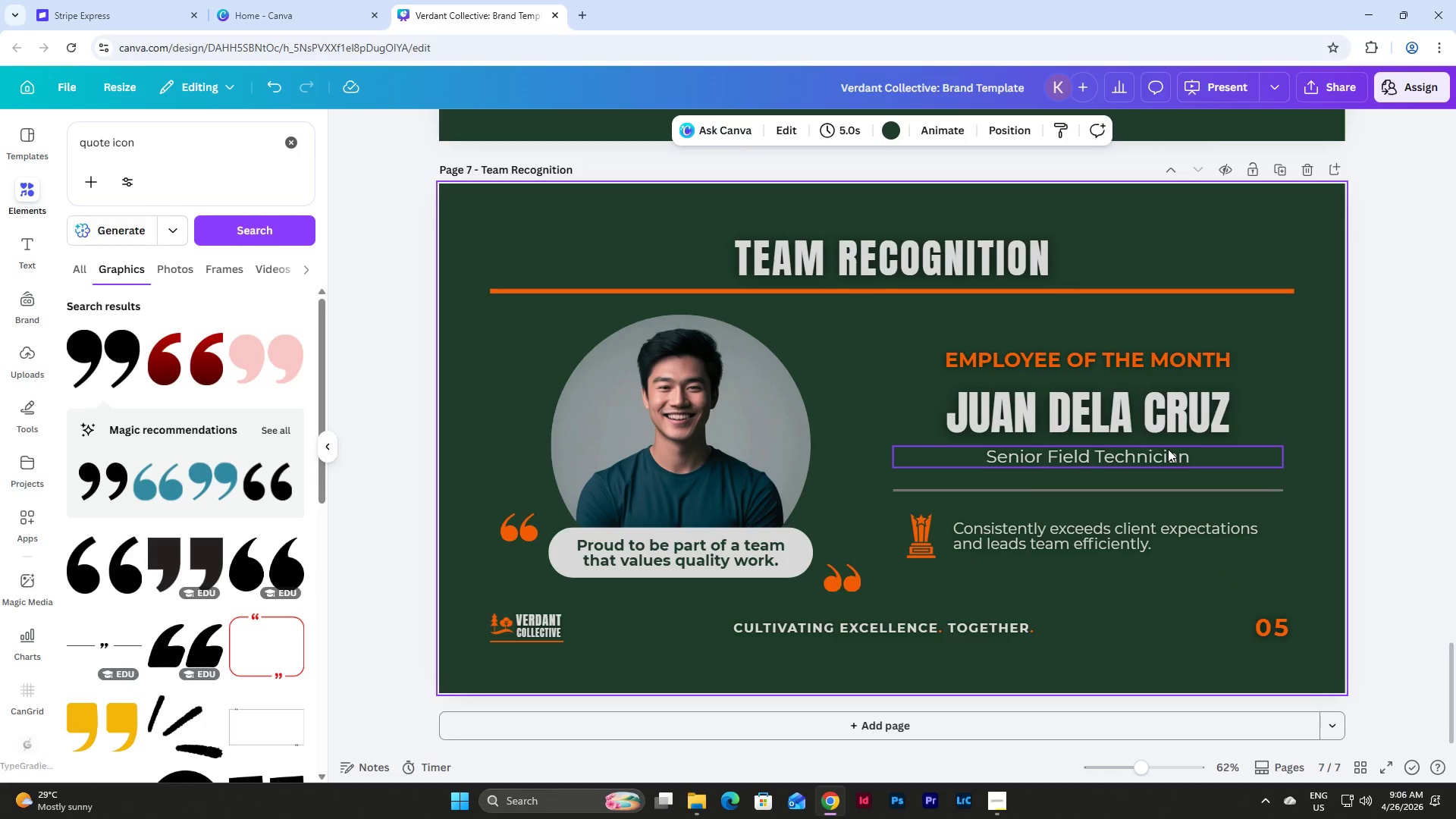 
wait(6.02)
 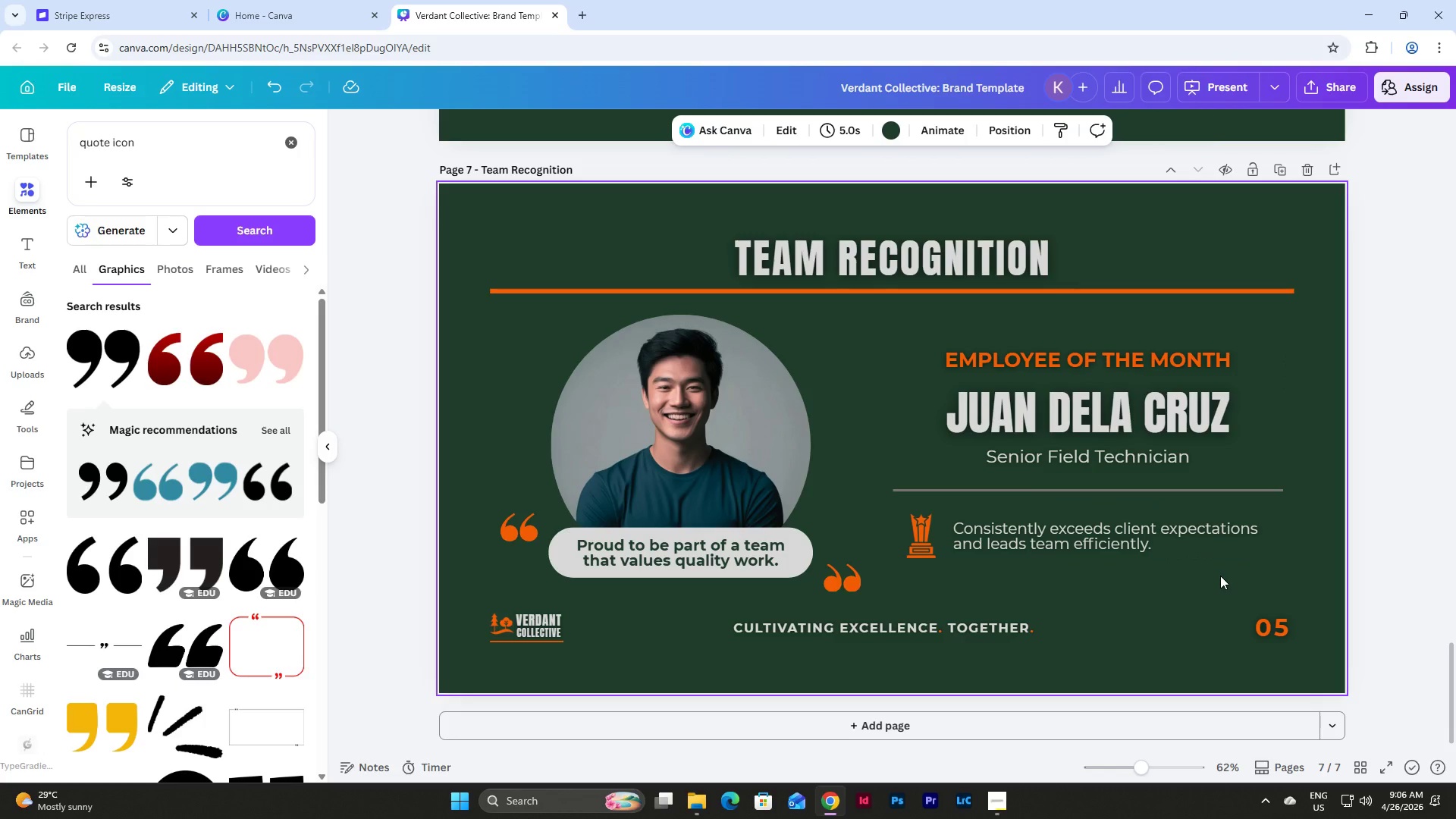 
scroll: coordinate [1213, 544], scroll_direction: down, amount: 4.0
 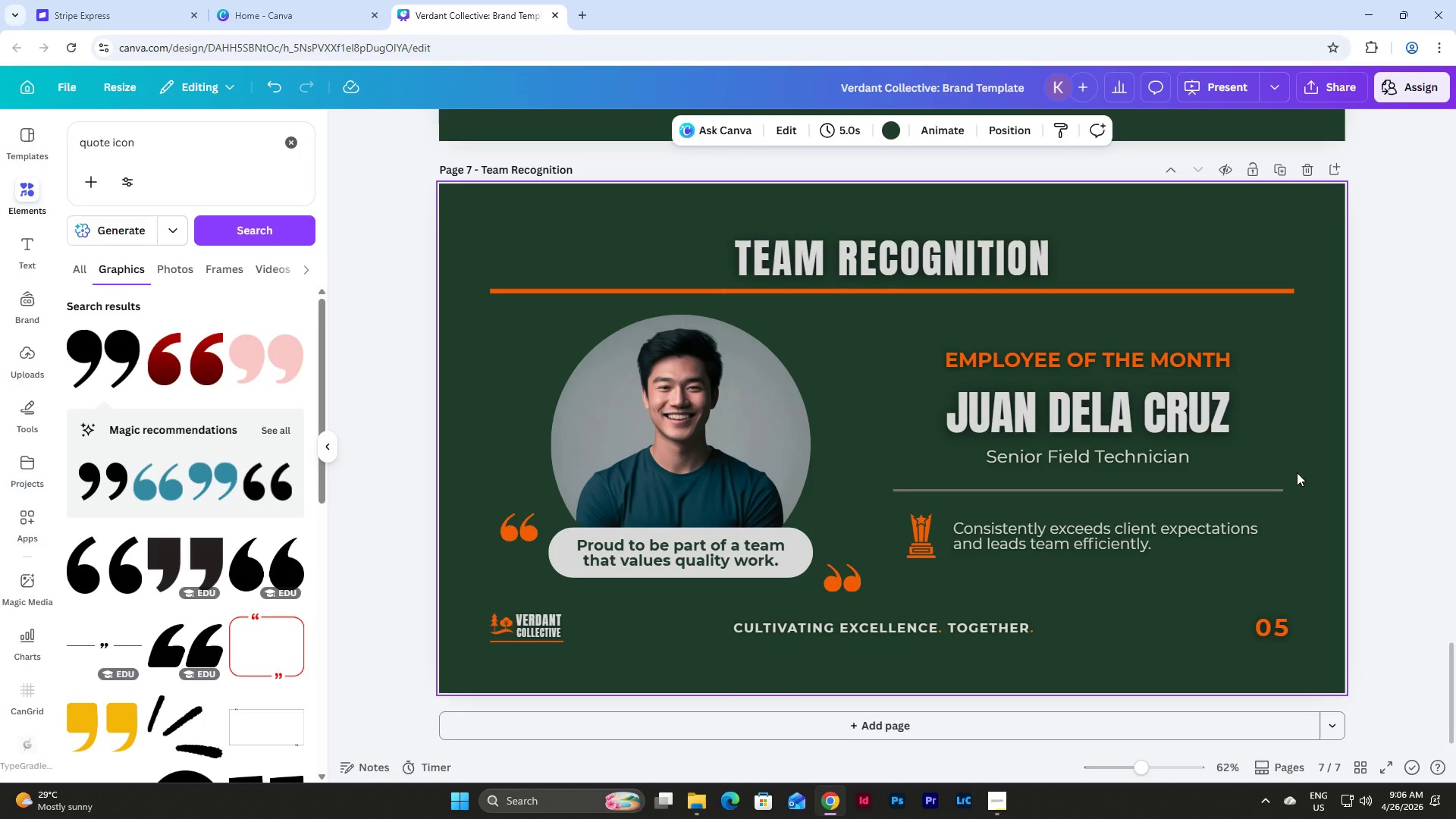 
scroll: coordinate [1297, 472], scroll_direction: none, amount: 0.0
 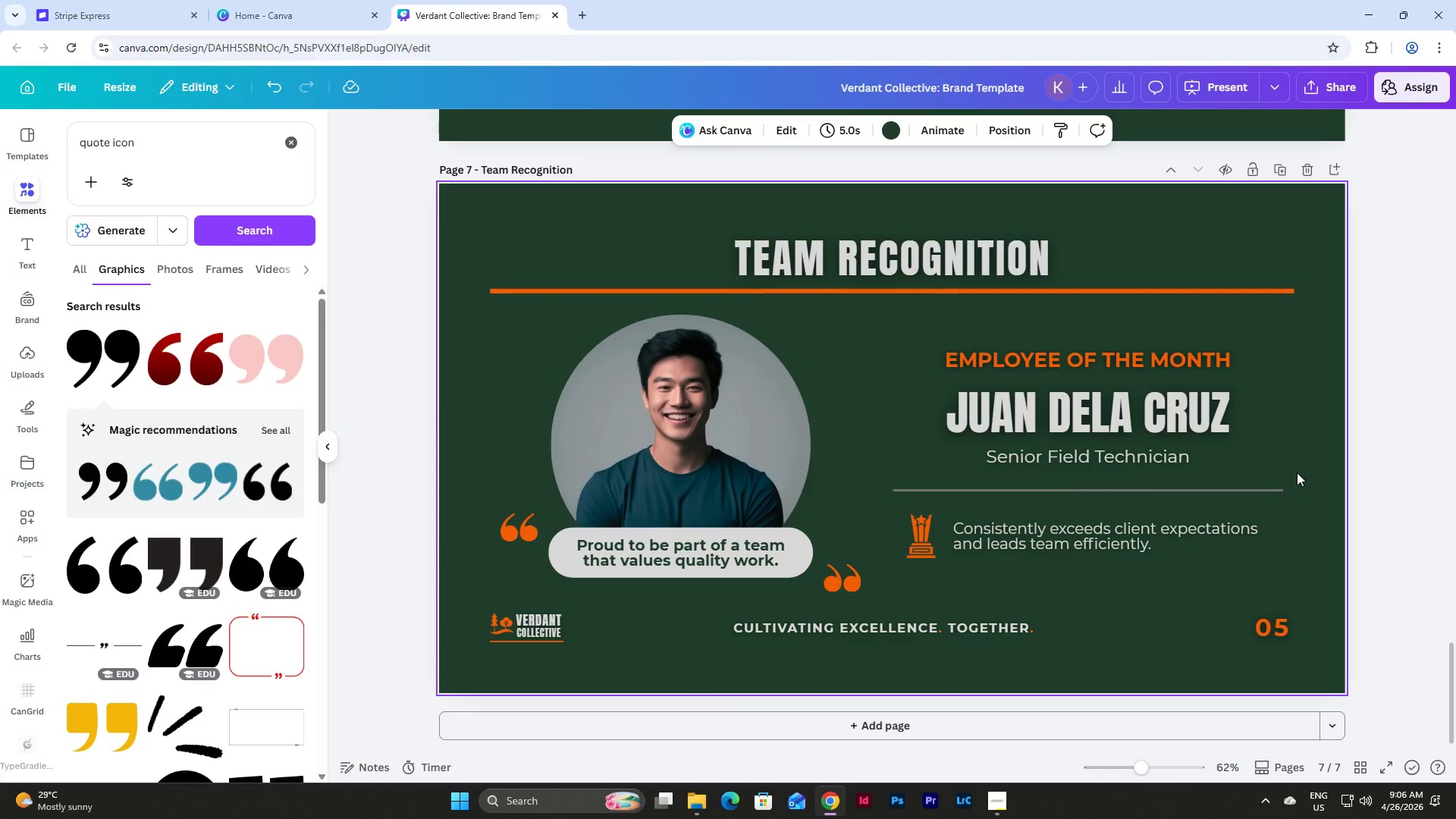 
wait(12.27)
 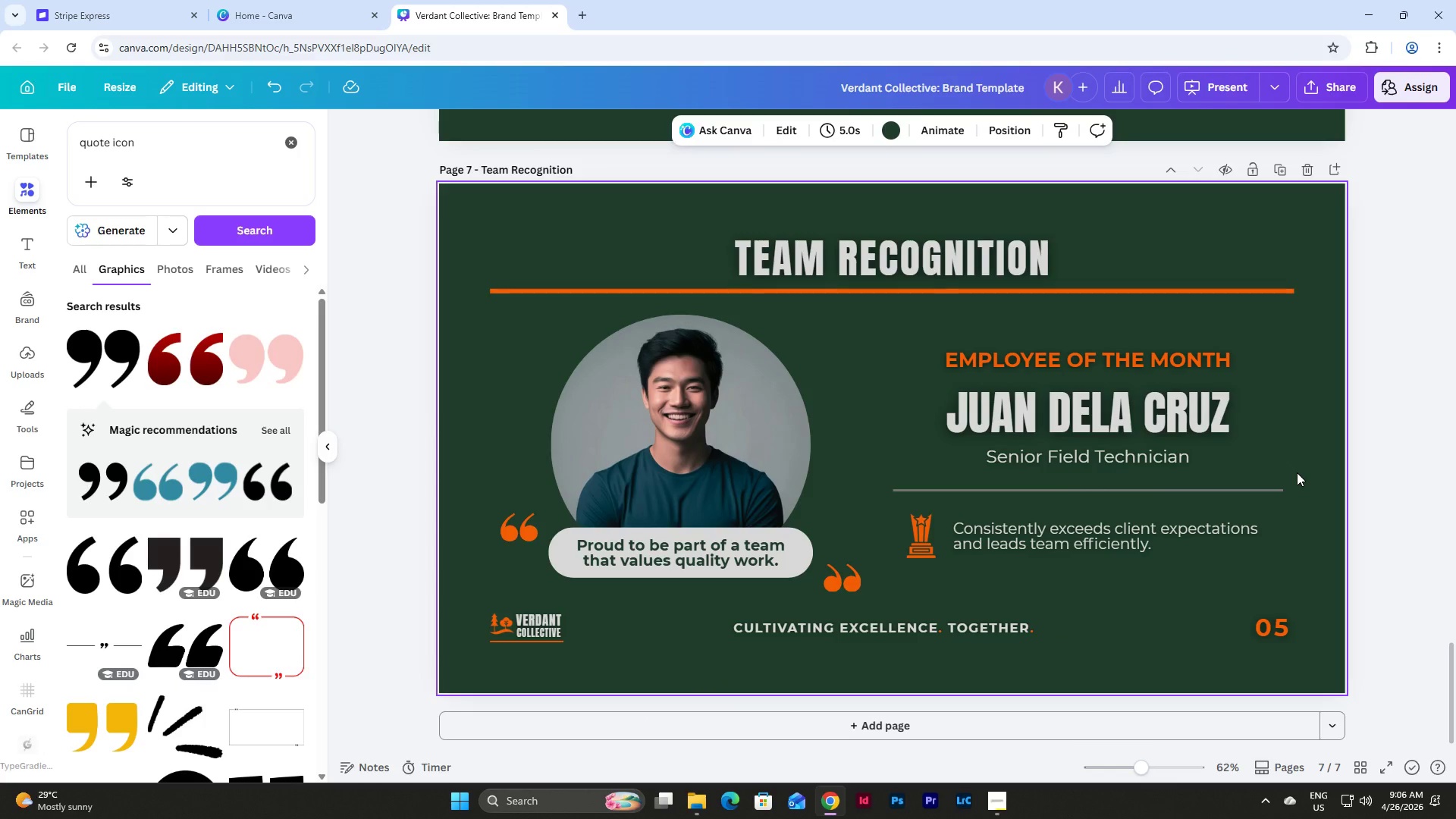 
left_click([999, 804])